 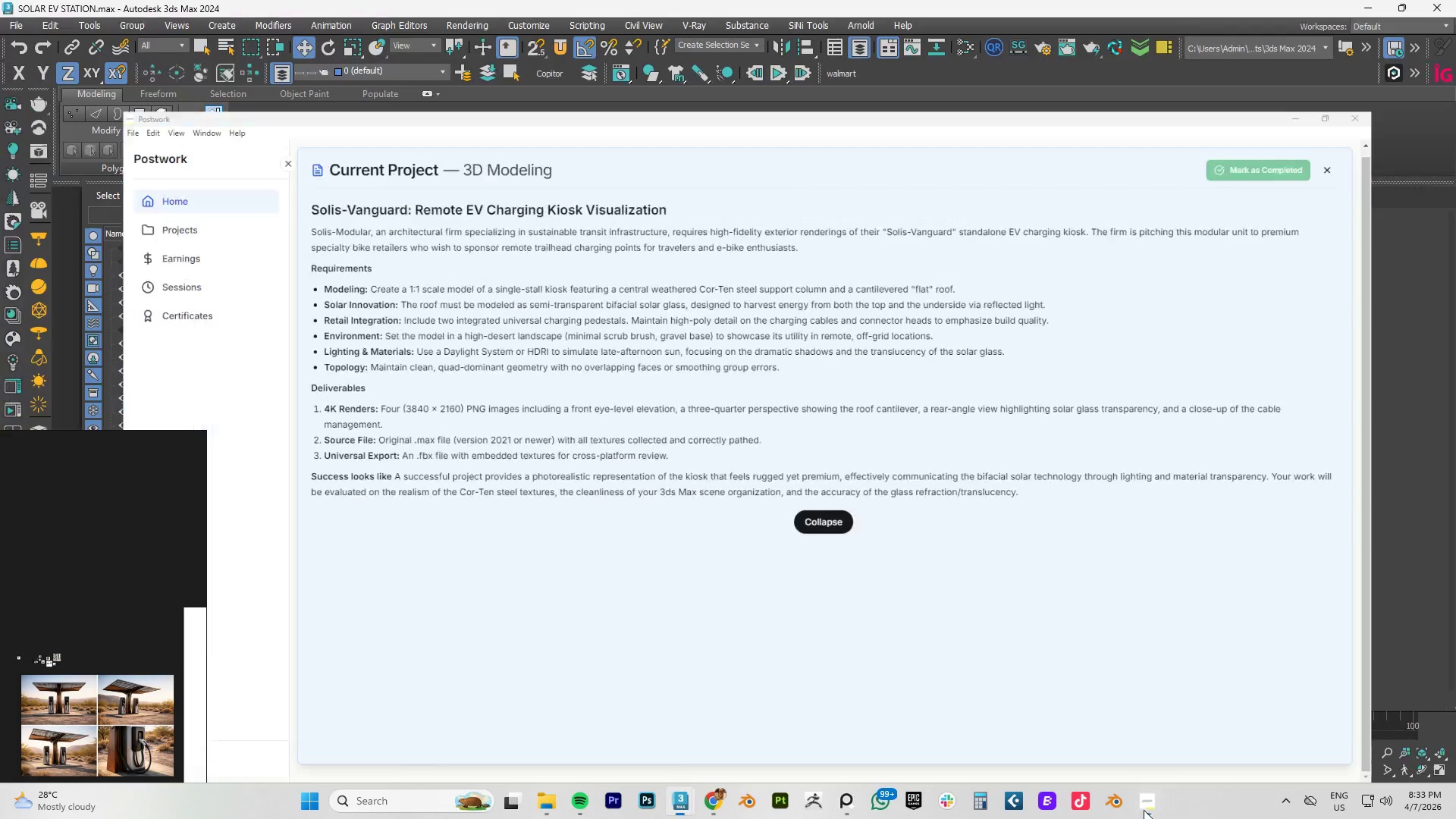 
scroll: coordinate [880, 350], scroll_direction: down, amount: 2.0
 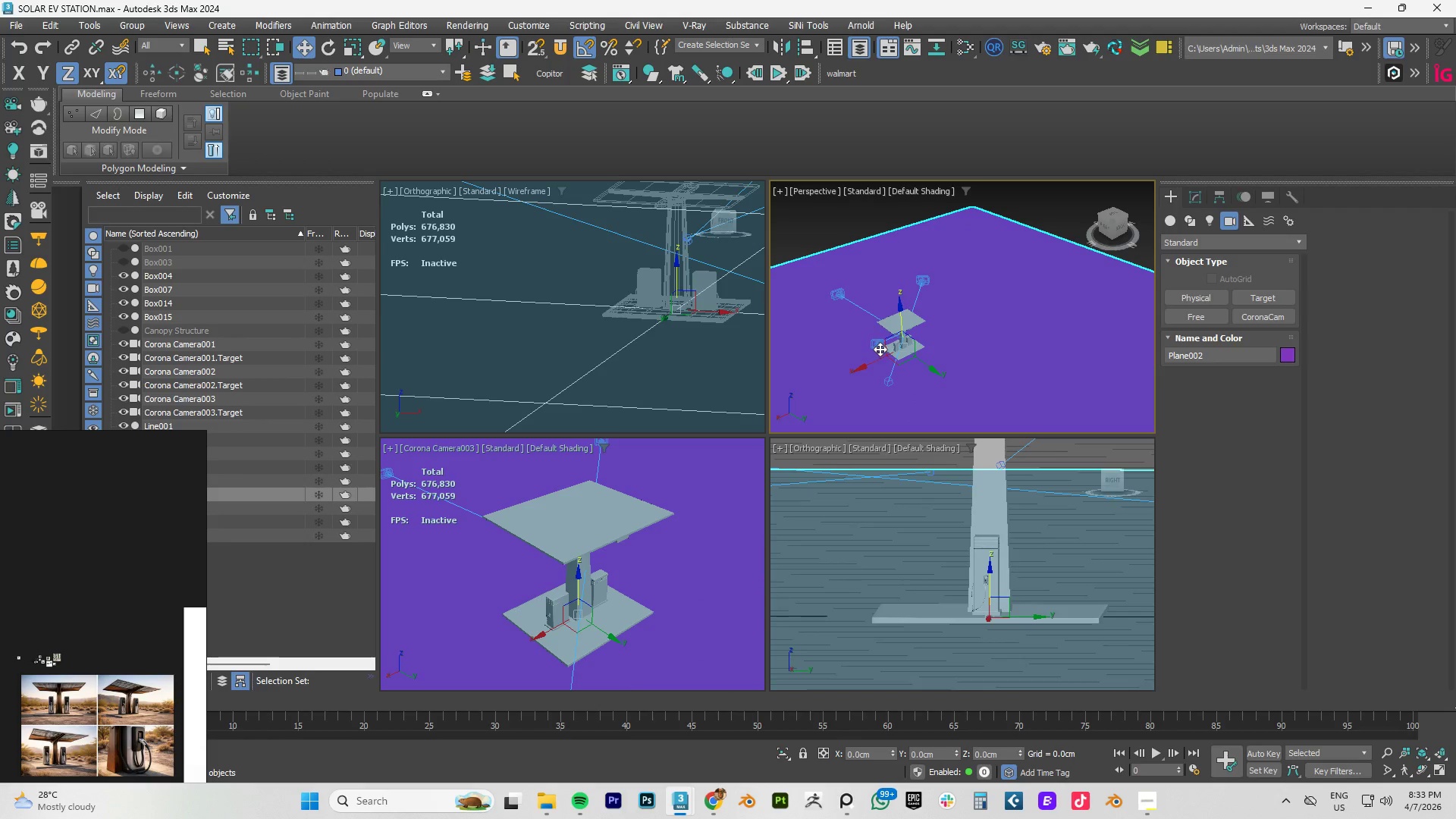 
hold_key(key=AltLeft, duration=1.3)
scroll: coordinate [959, 328], scroll_direction: up, amount: 7.0
 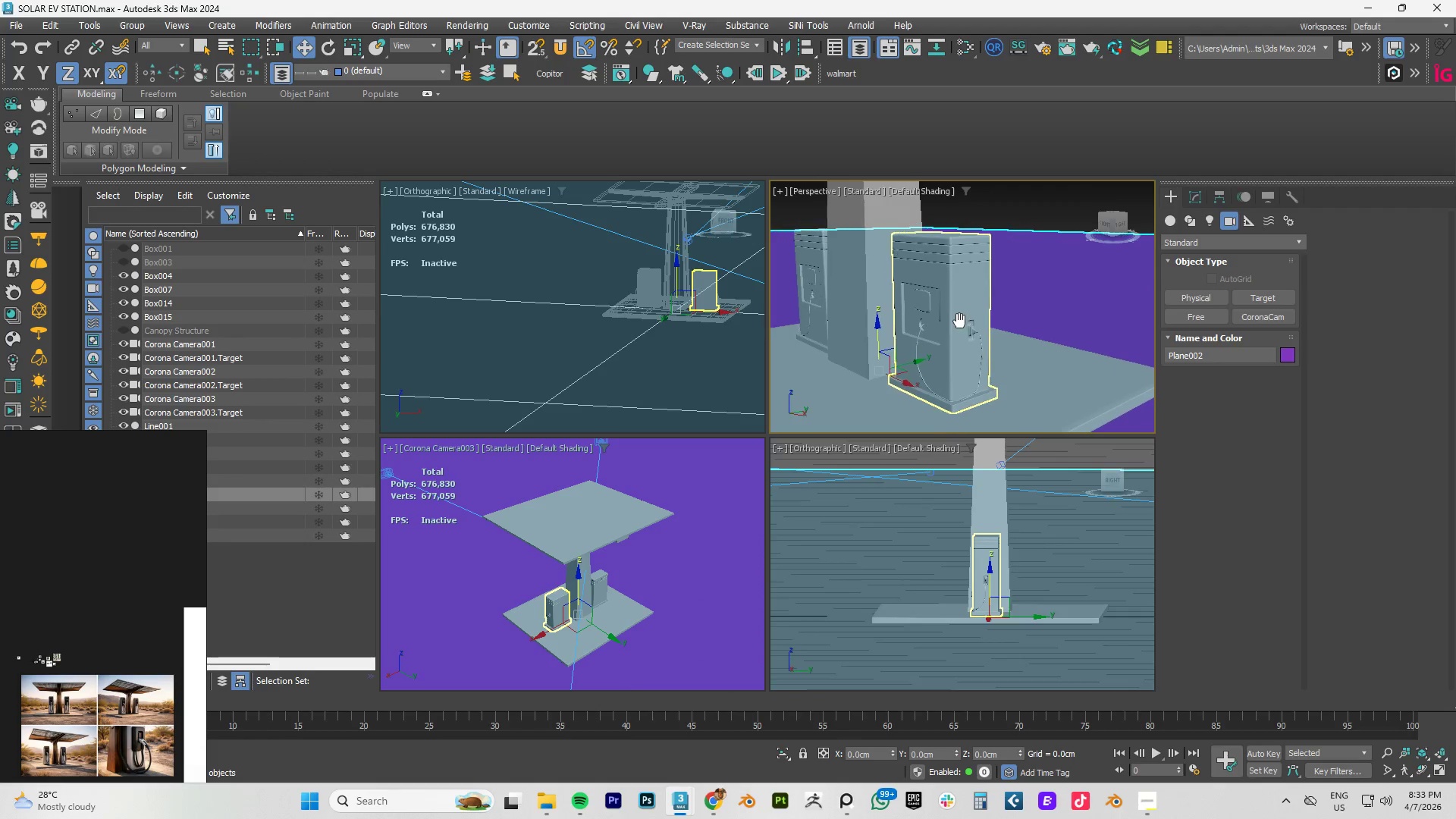 
hold_key(key=AltLeft, duration=1.22)
 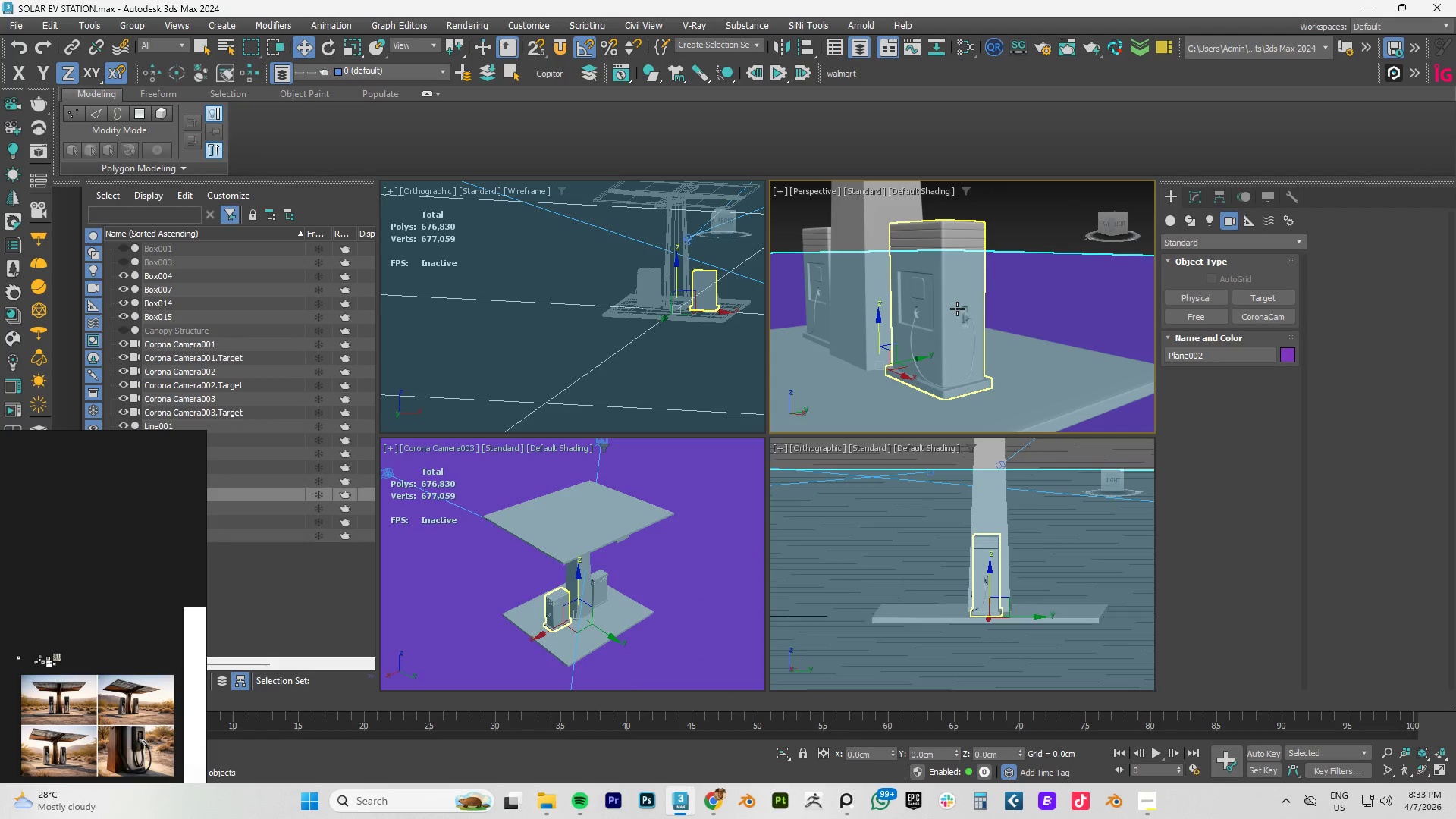 
key(F4)
 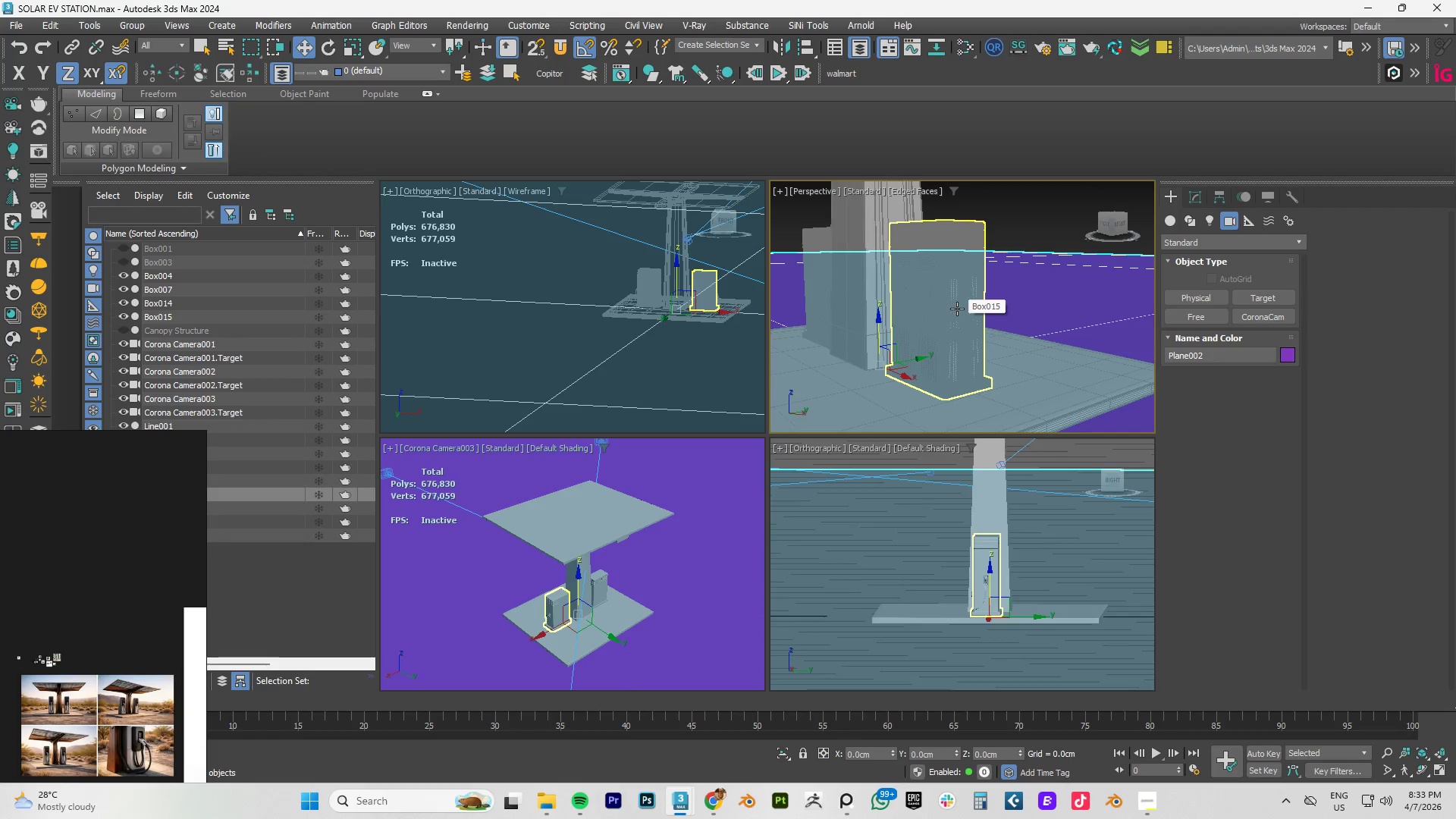 
key(F4)
 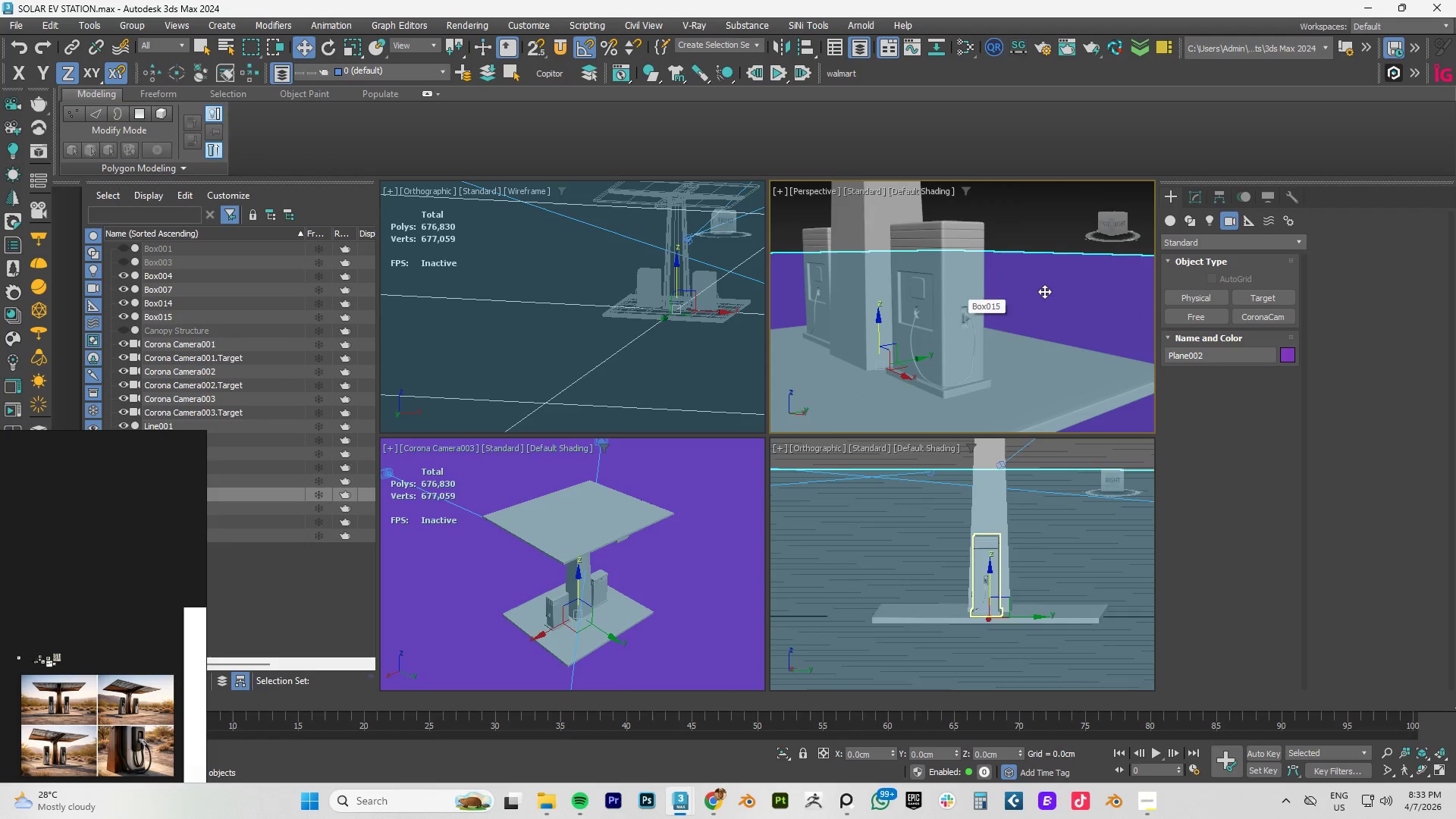 
left_click([1049, 289])
 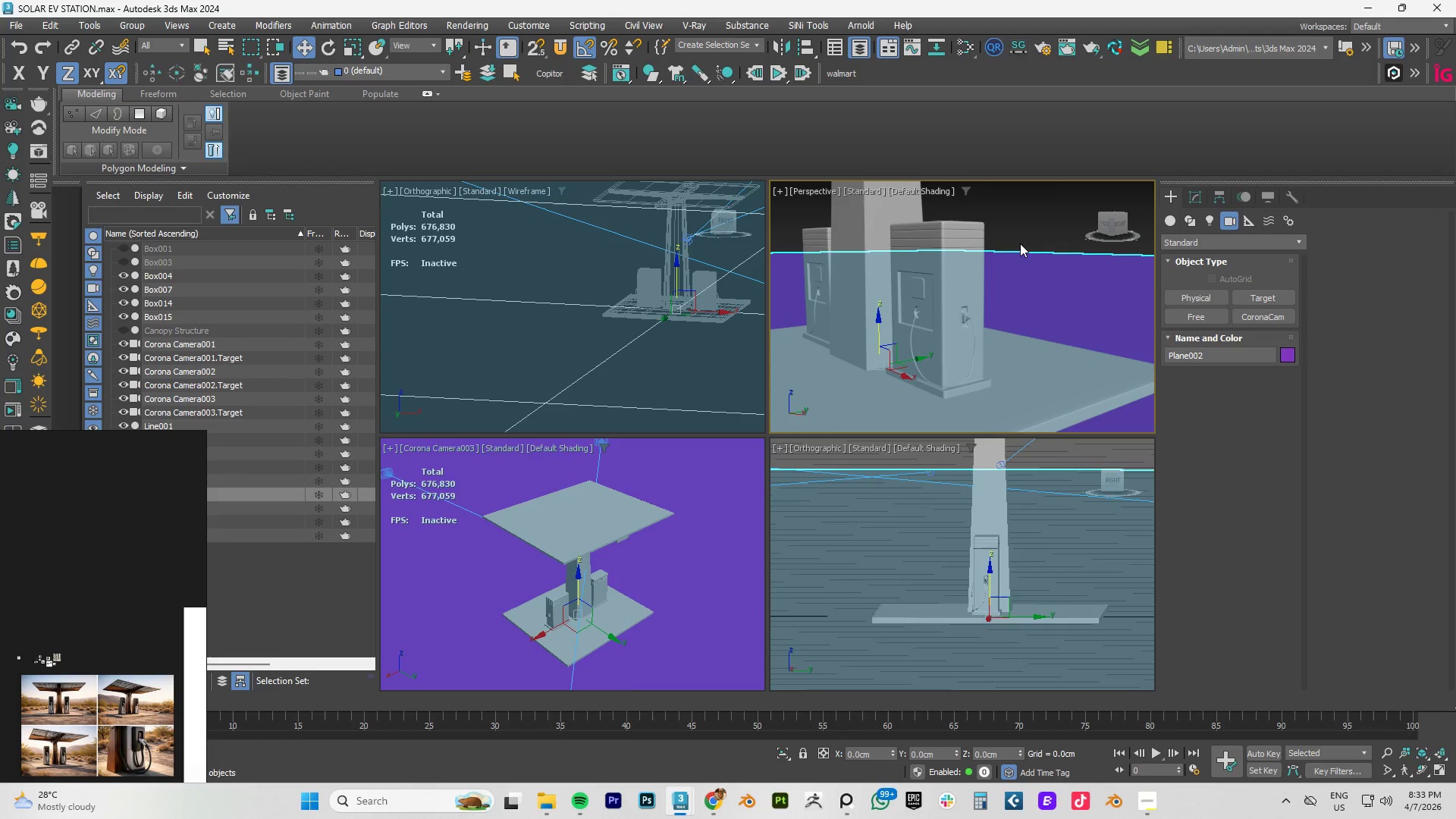 
left_click([1017, 218])
 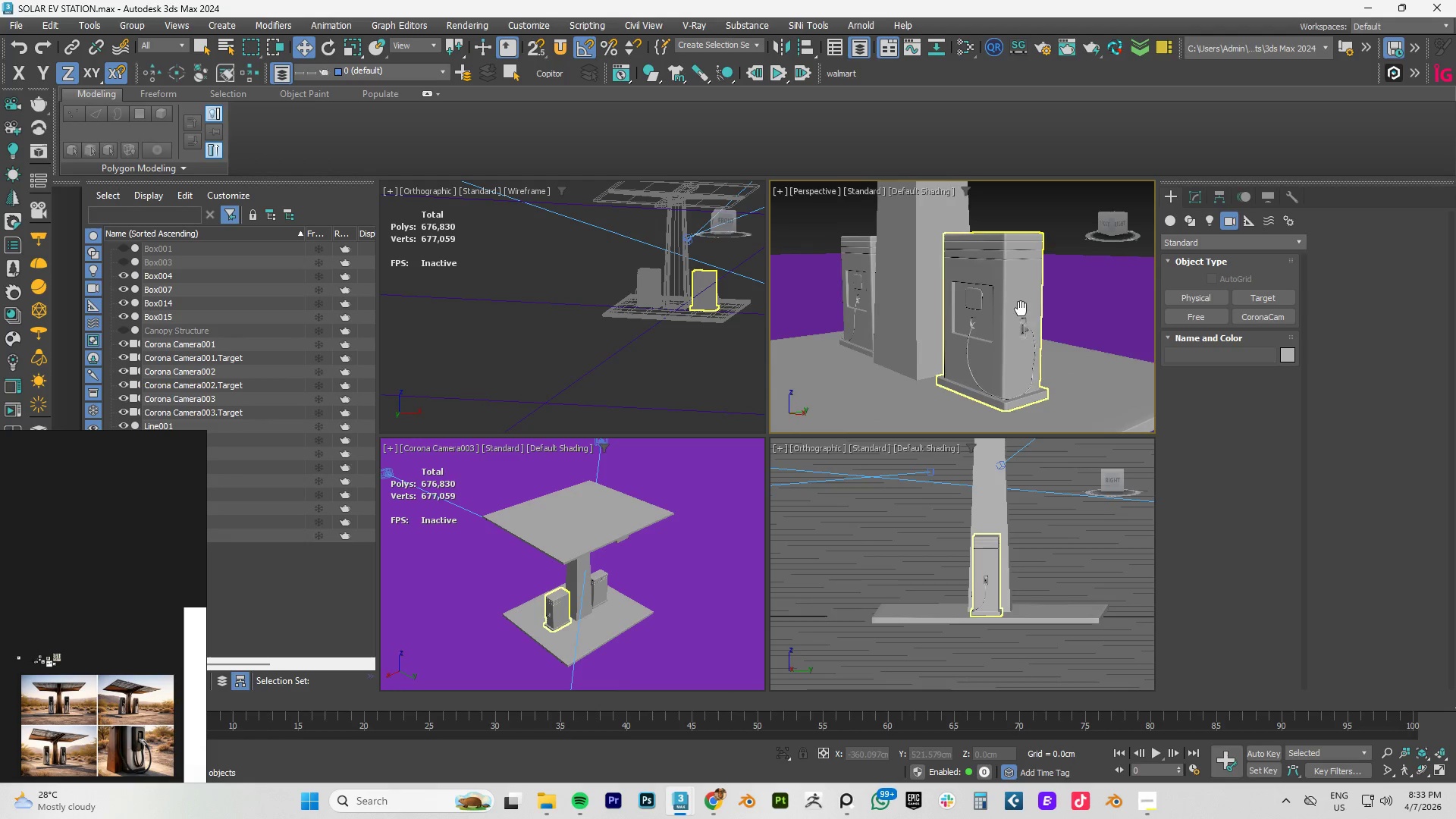 
scroll: coordinate [1021, 309], scroll_direction: down, amount: 1.0
 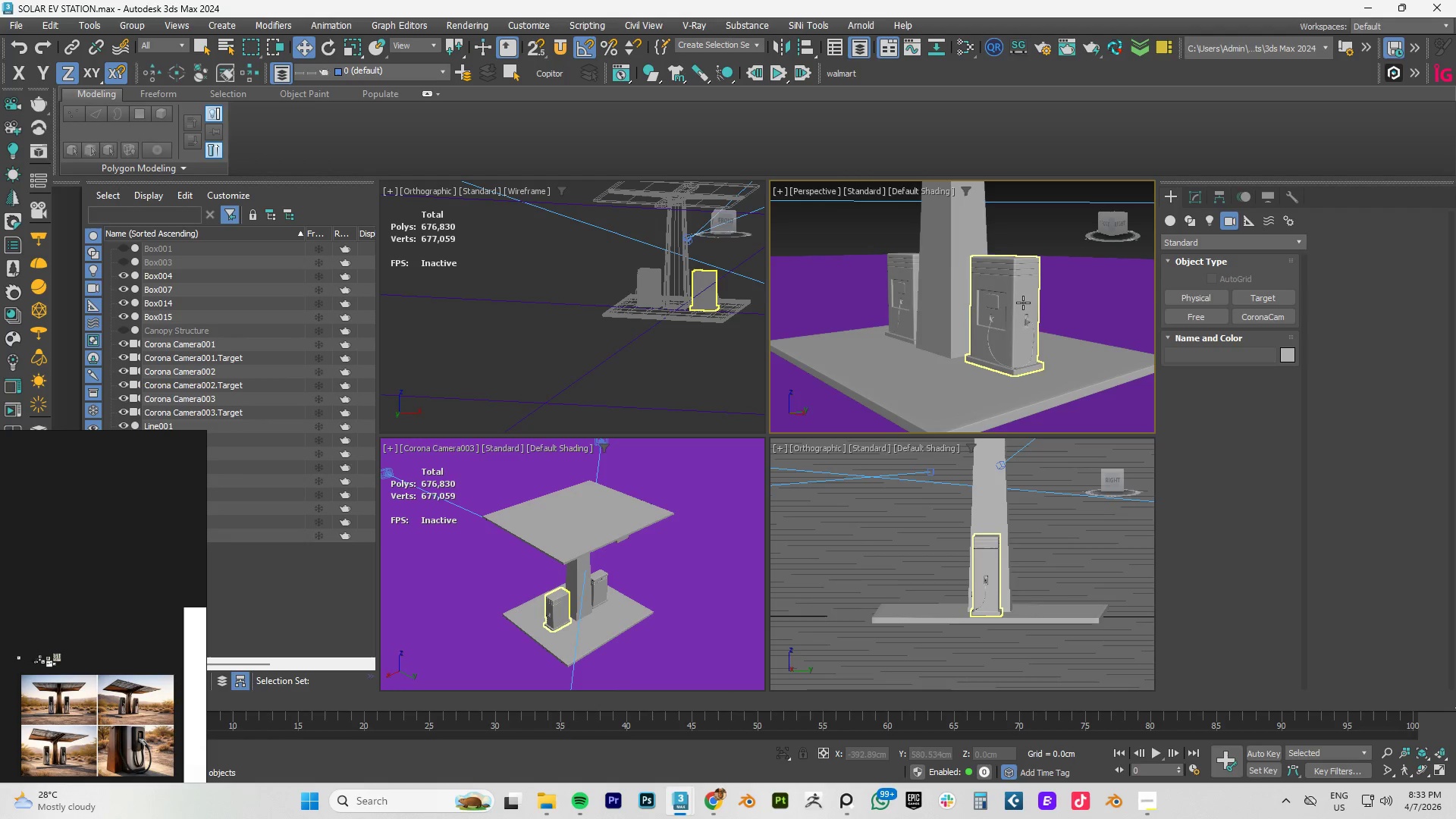 
left_click([1023, 303])
 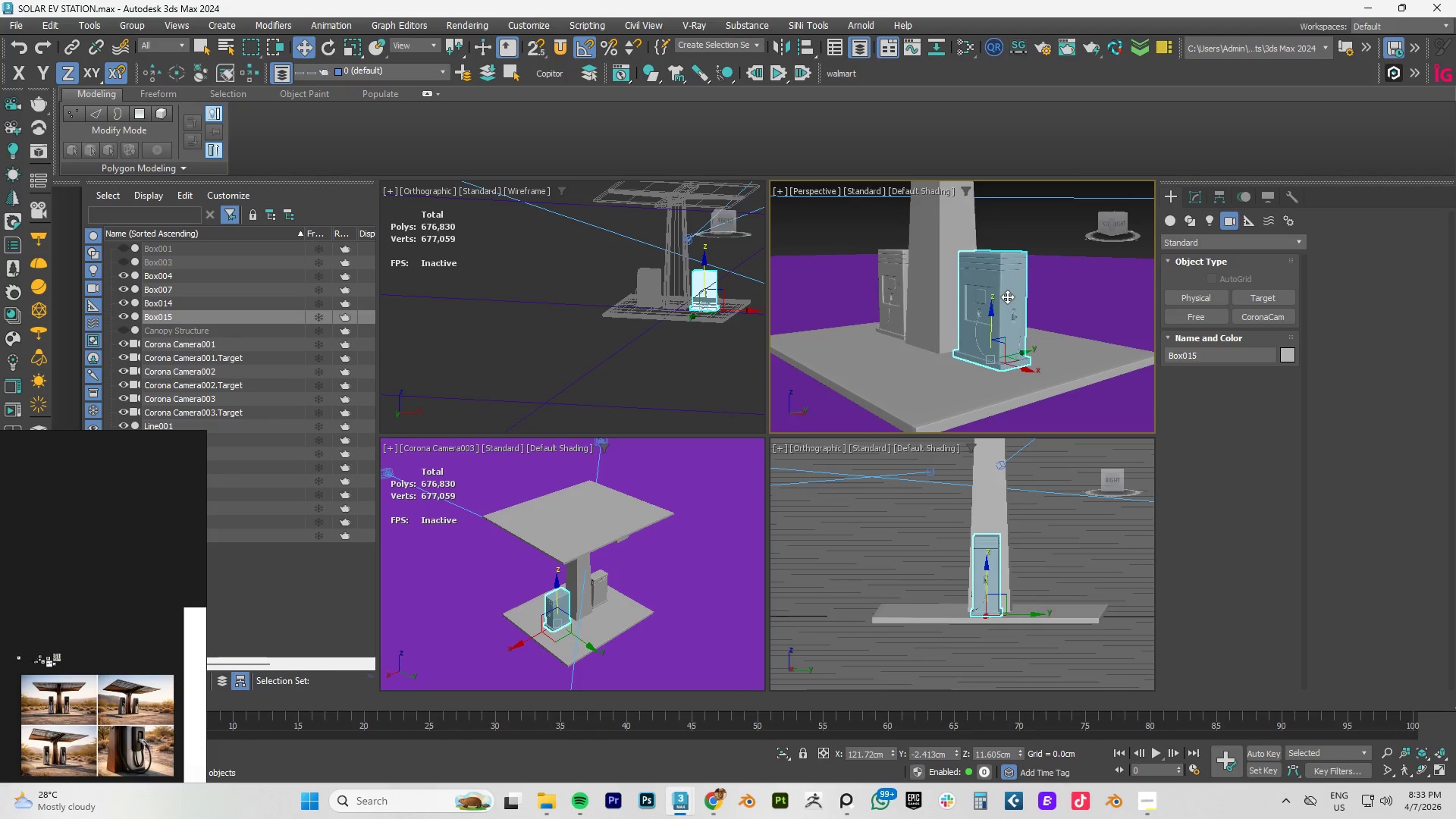 
scroll: coordinate [996, 279], scroll_direction: up, amount: 2.0
 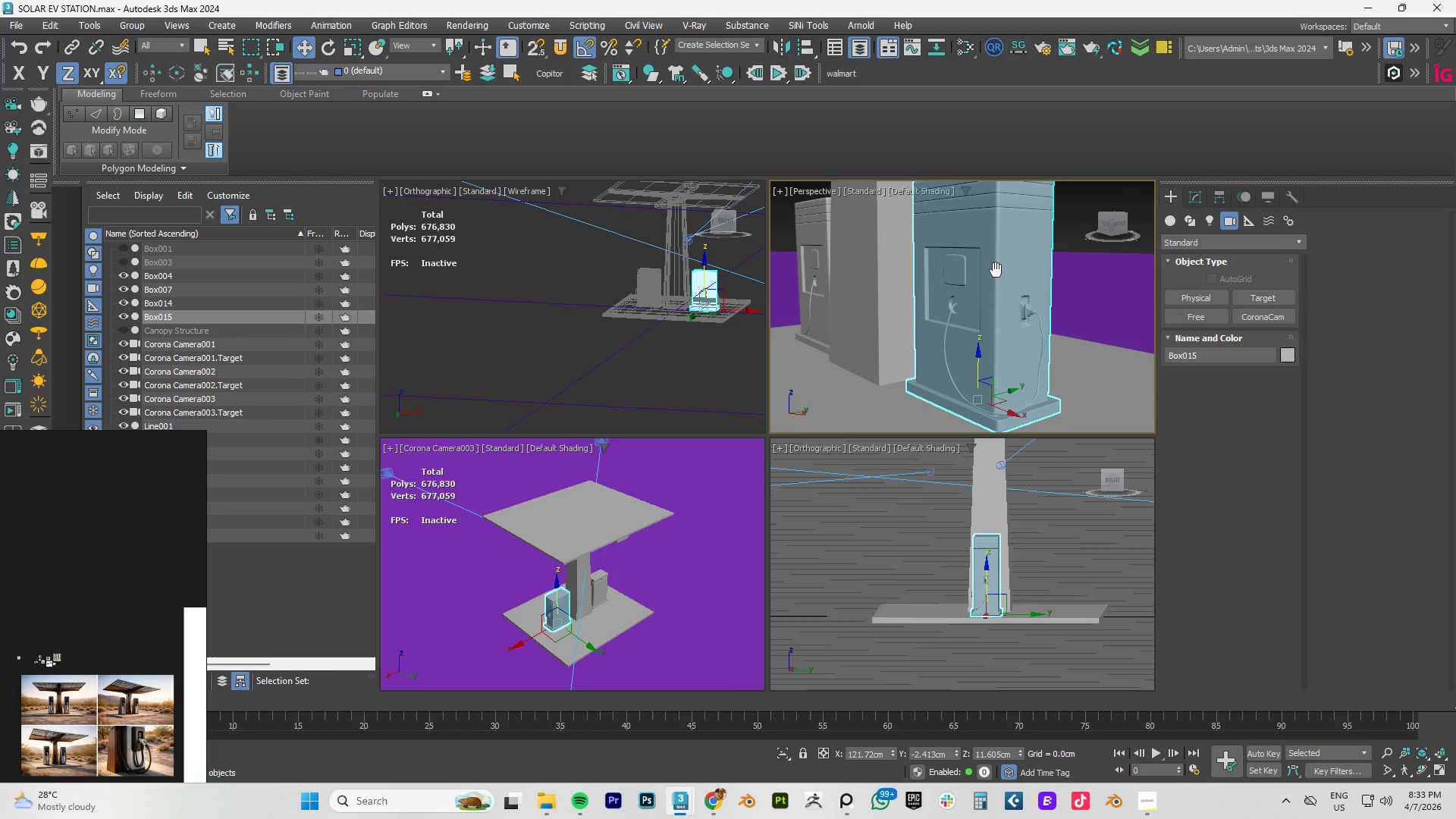 
hold_key(key=AltLeft, duration=1.5)
 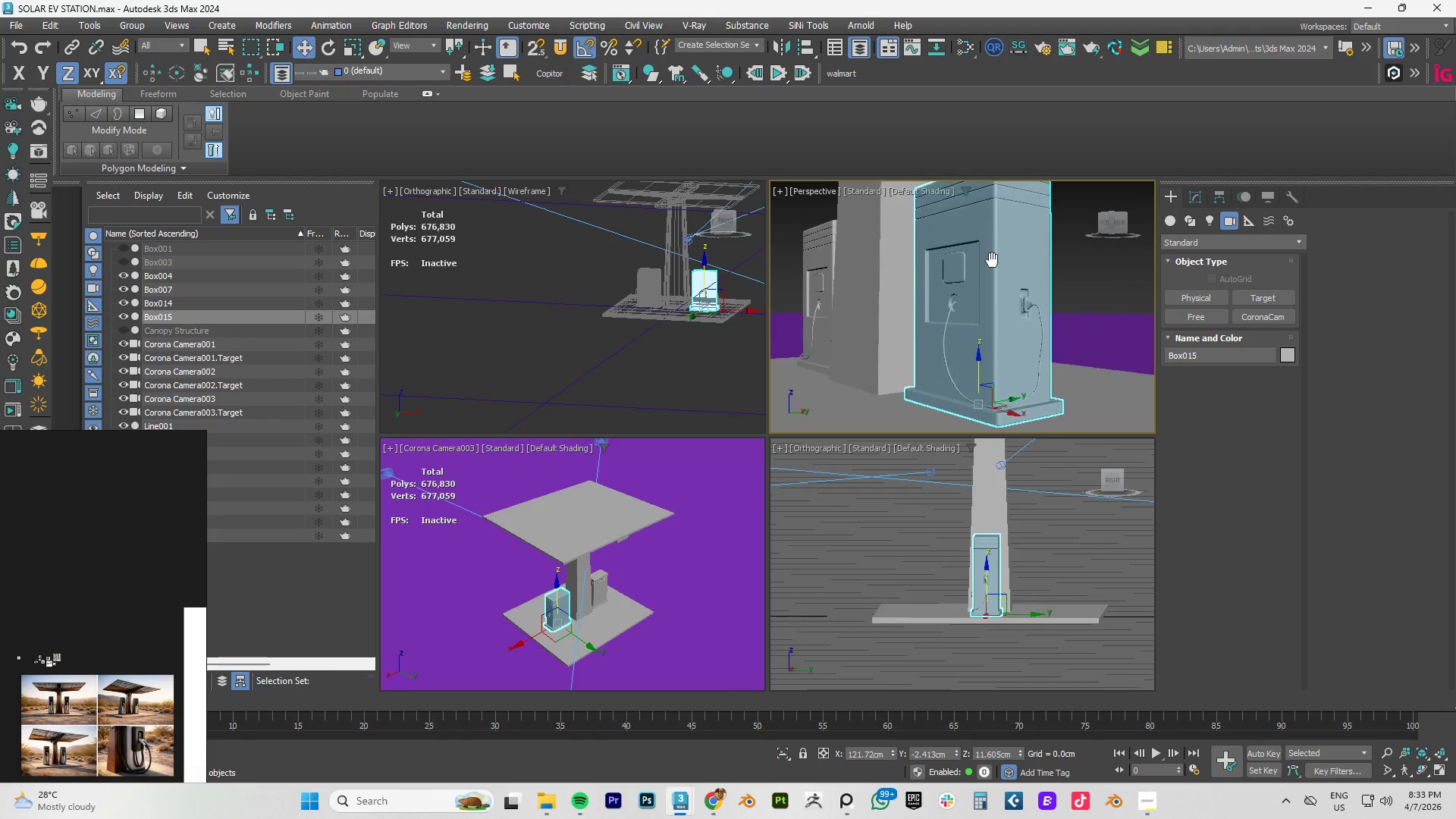 
hold_key(key=AltLeft, duration=0.31)
 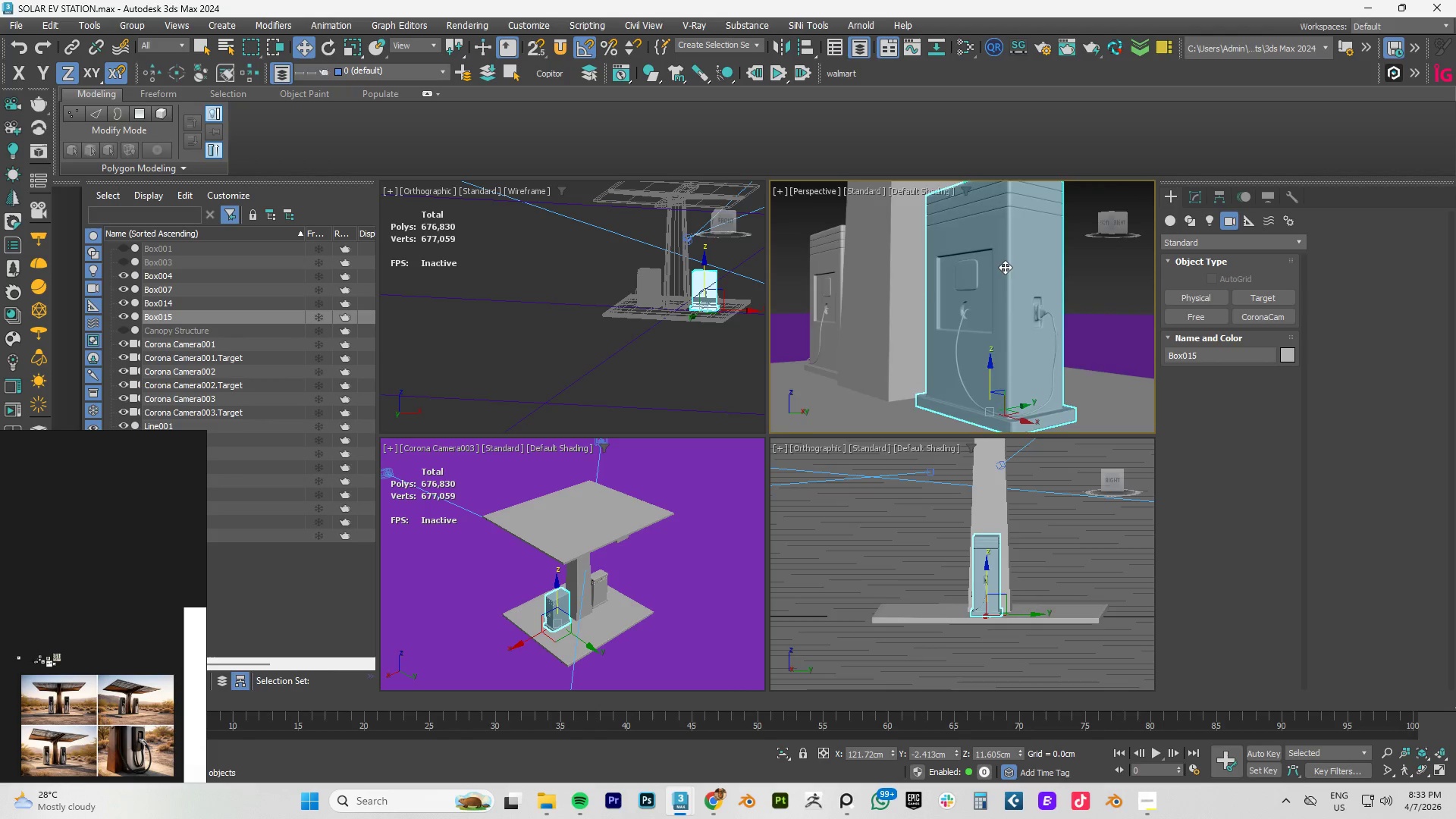 
hold_key(key=AltLeft, duration=0.86)
 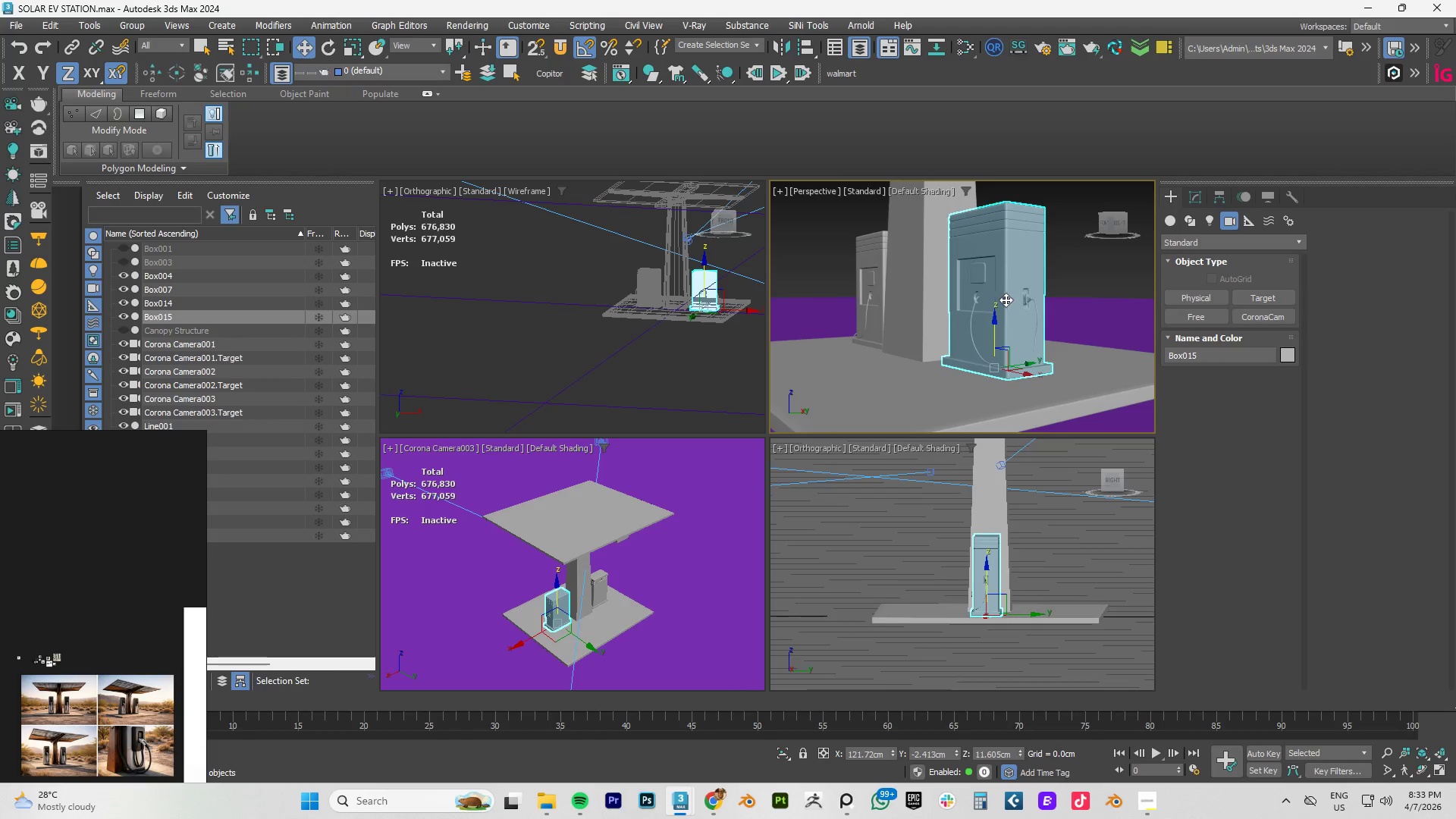 
scroll: coordinate [1005, 267], scroll_direction: down, amount: 1.0
 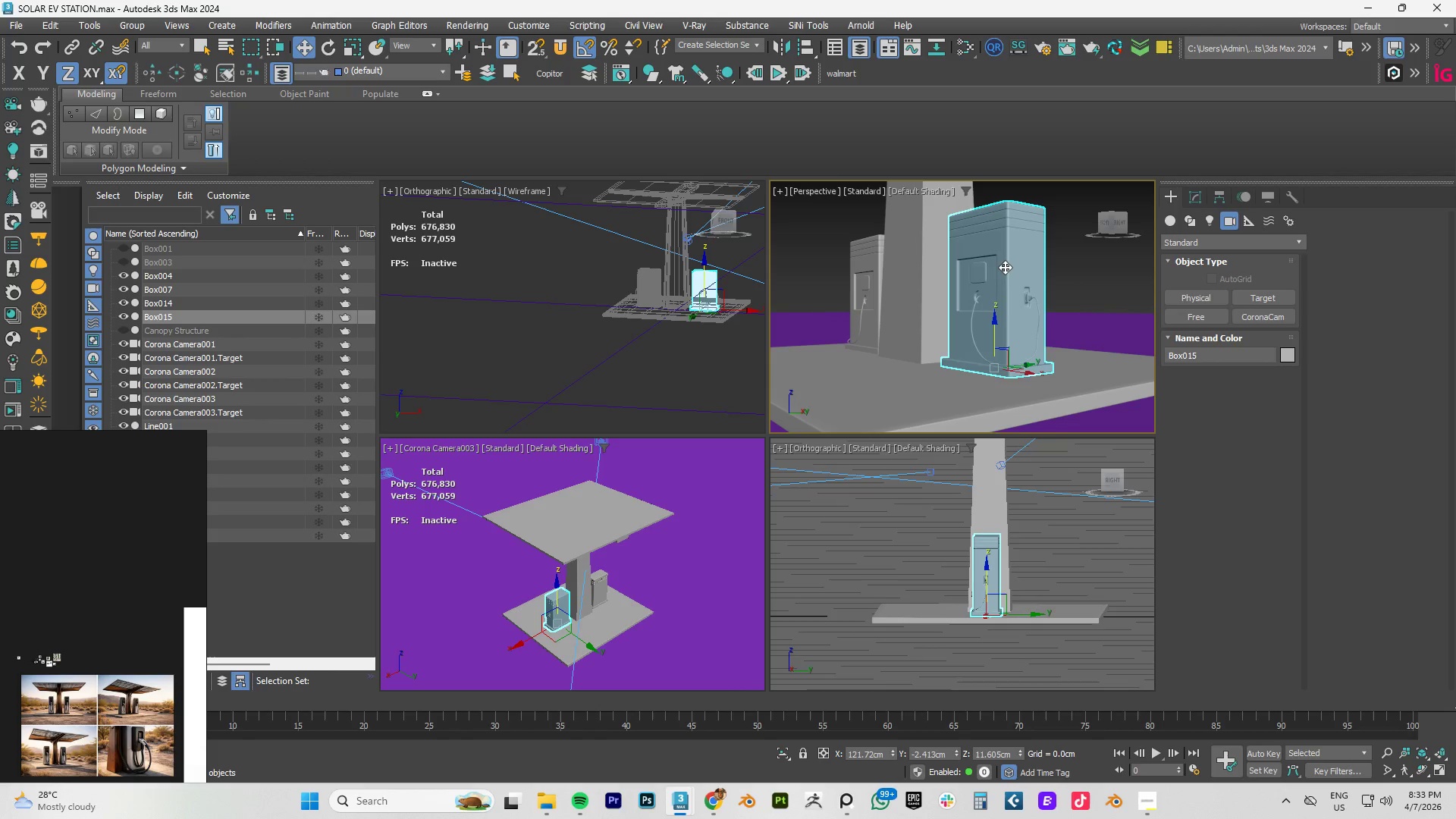 
scroll: coordinate [970, 274], scroll_direction: up, amount: 3.0
 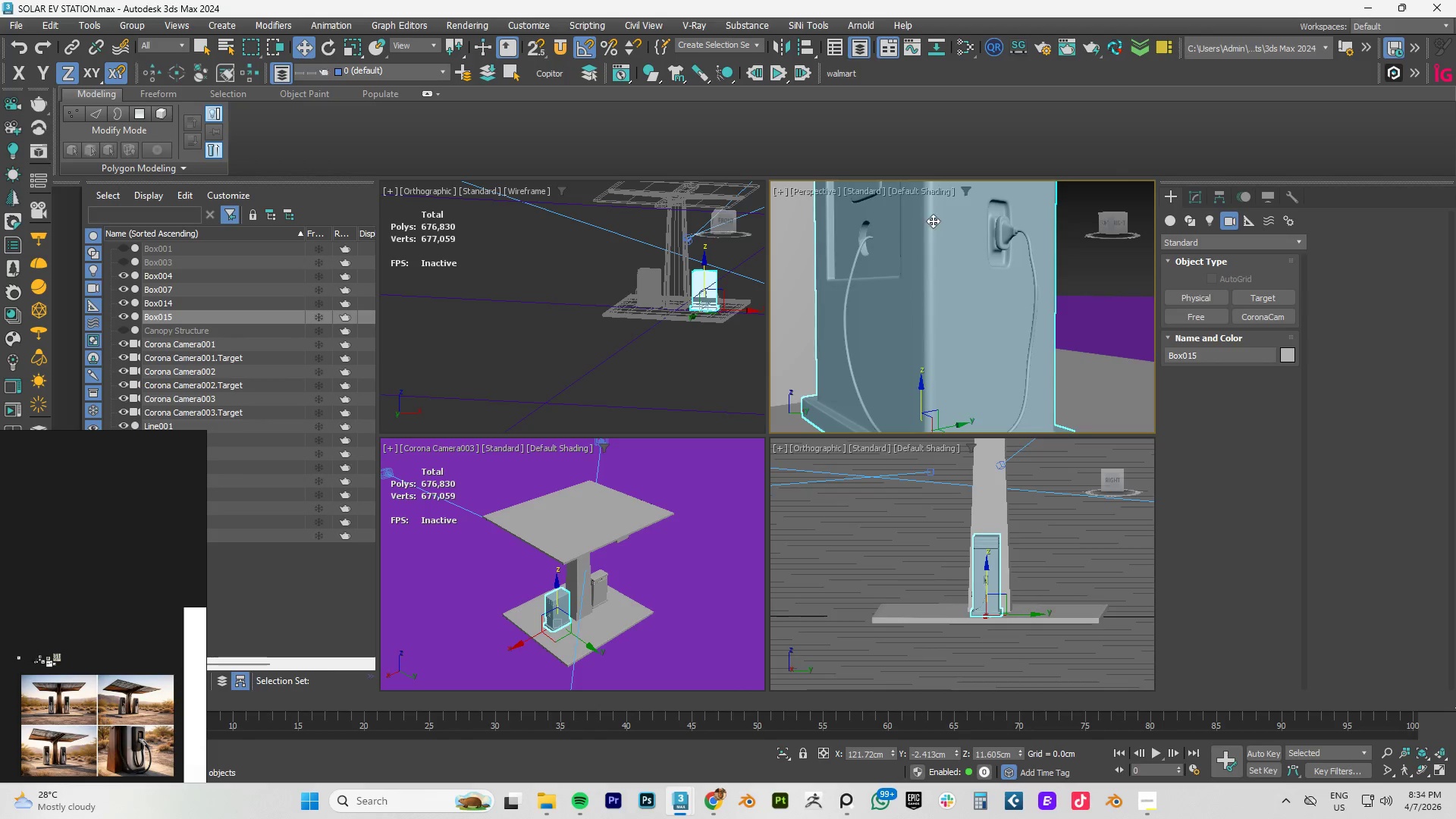 
hold_key(key=AltLeft, duration=0.83)
 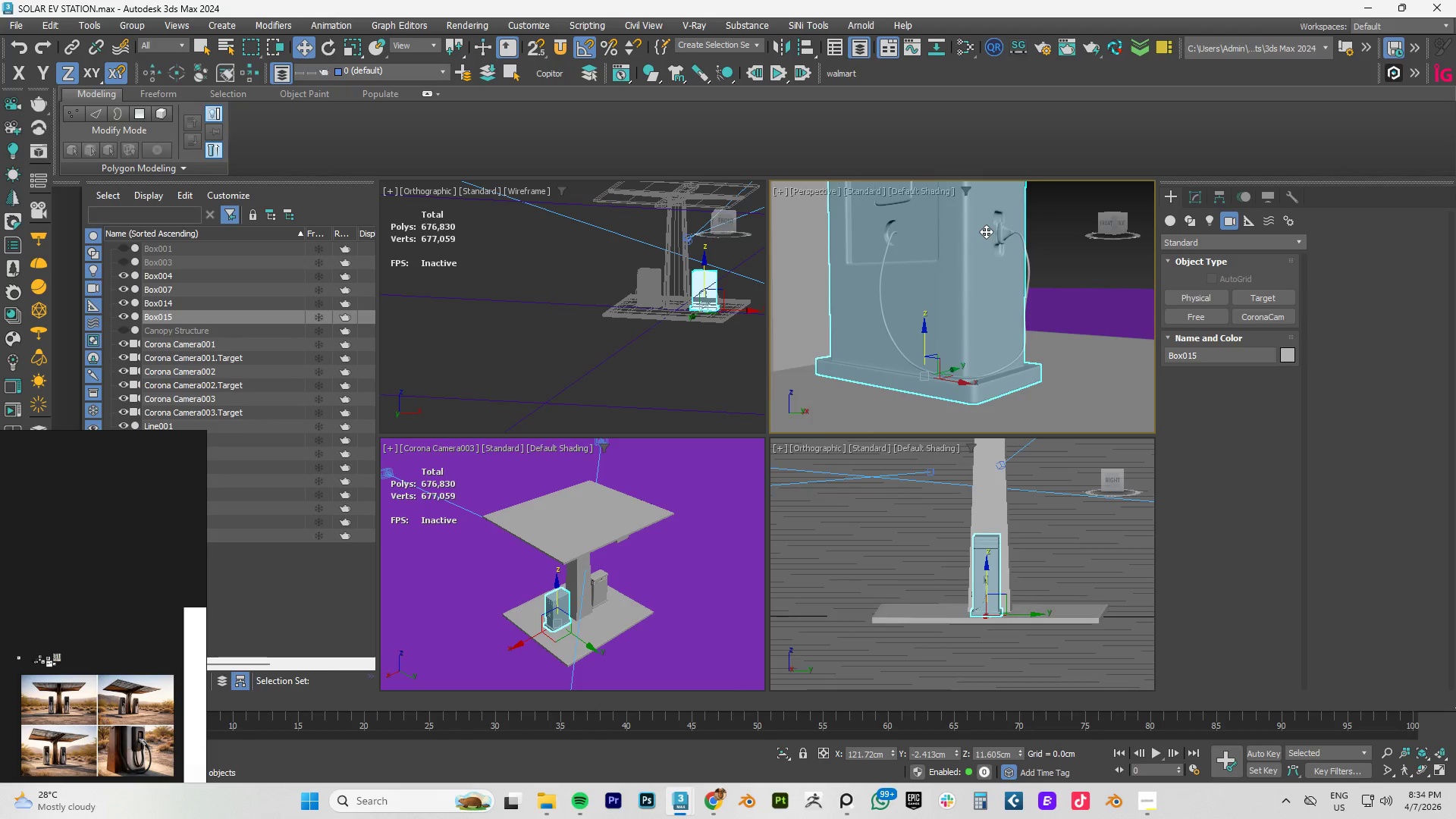 
scroll: coordinate [933, 221], scroll_direction: down, amount: 1.0
 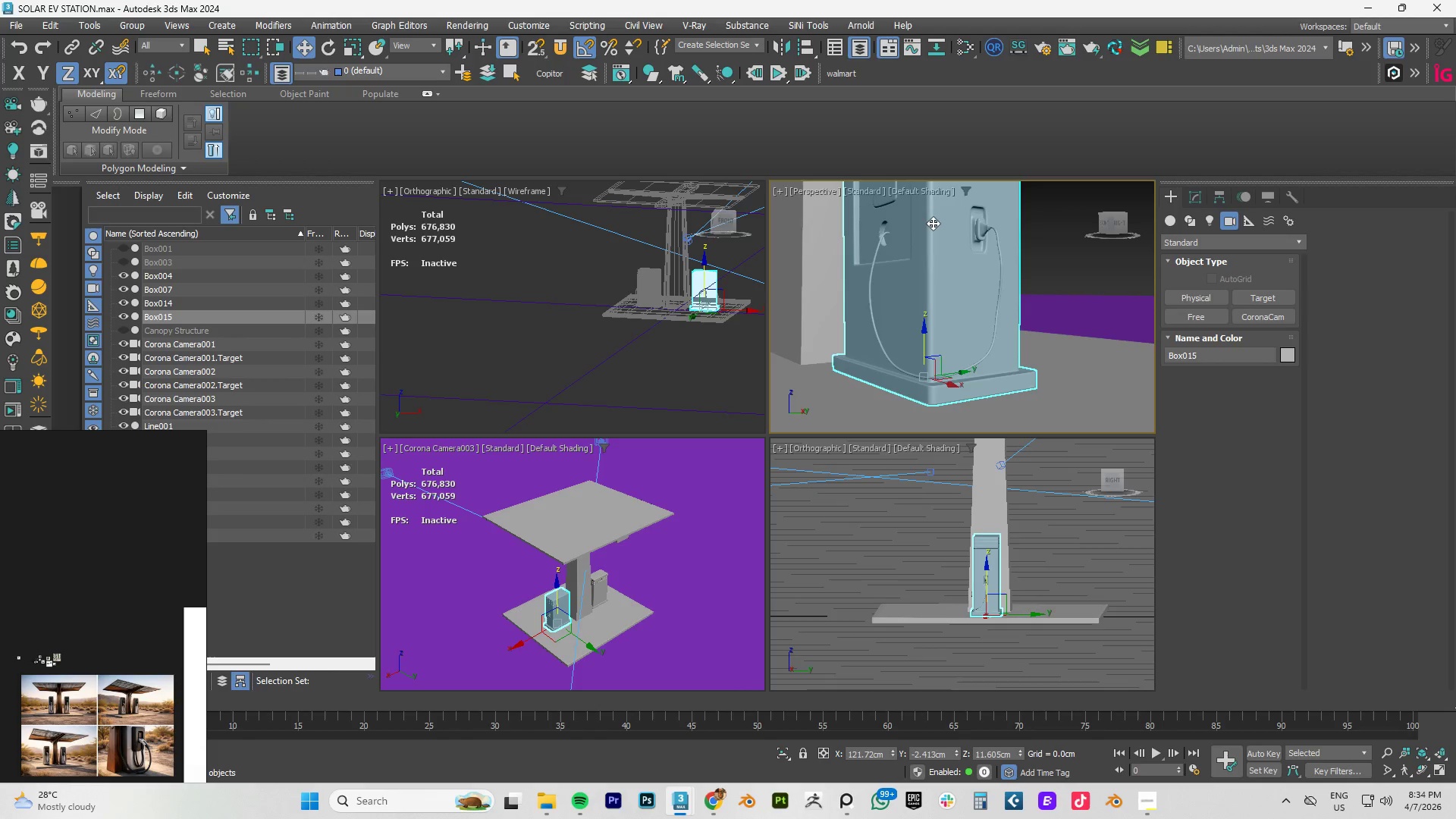 
scroll: coordinate [986, 231], scroll_direction: up, amount: 1.0
 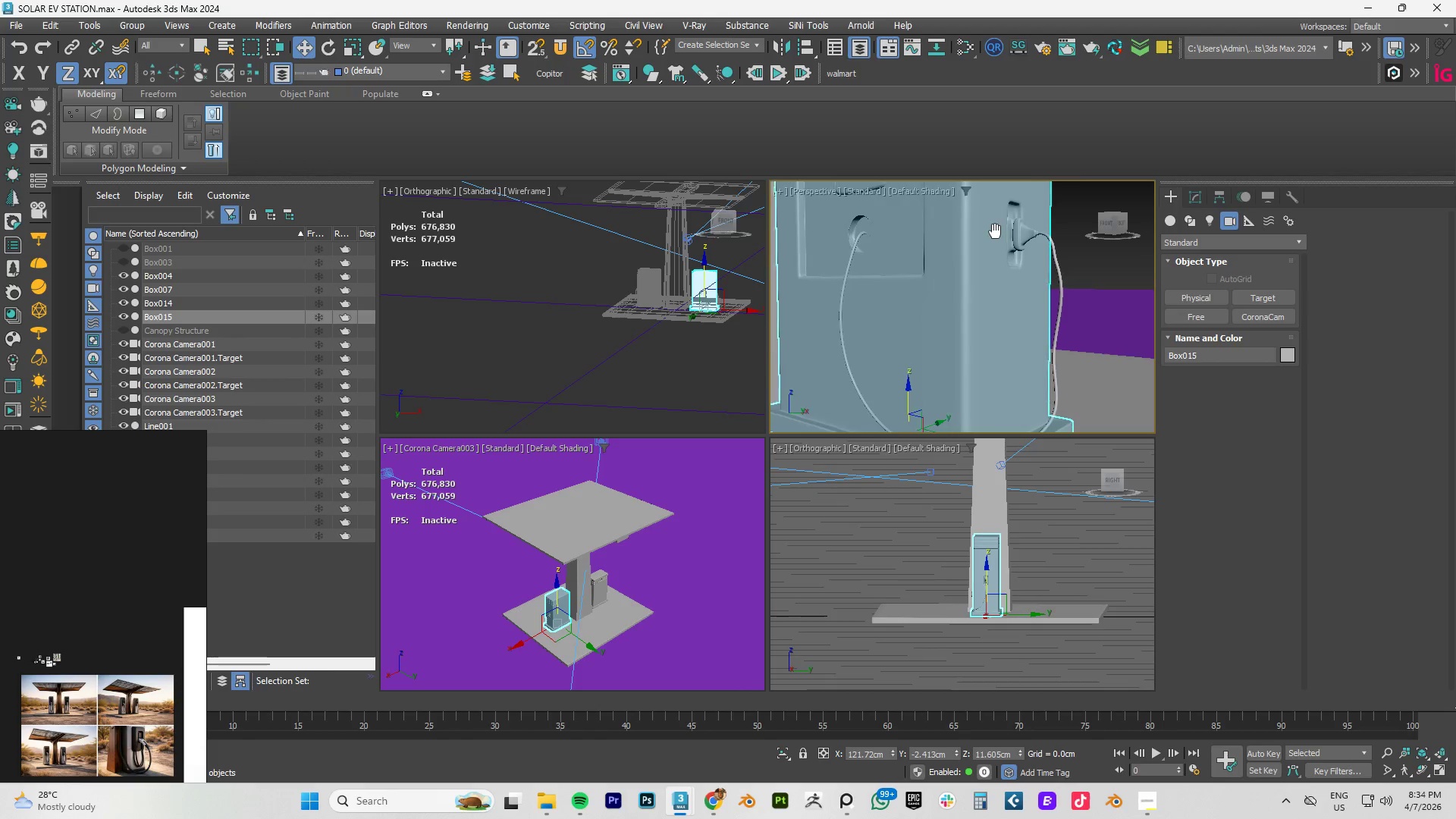 
hold_key(key=AltLeft, duration=1.45)
 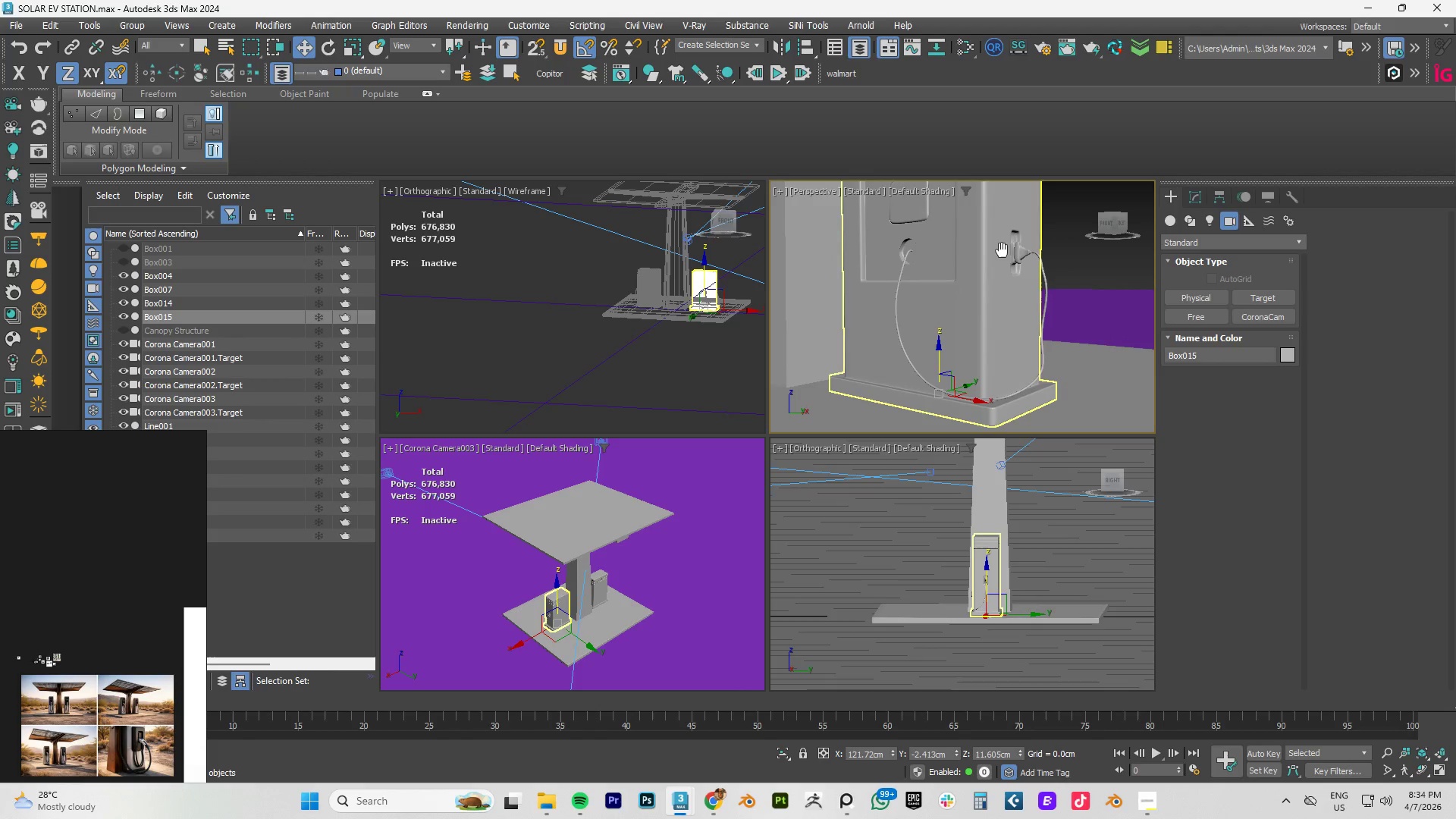 
scroll: coordinate [995, 231], scroll_direction: down, amount: 1.0
 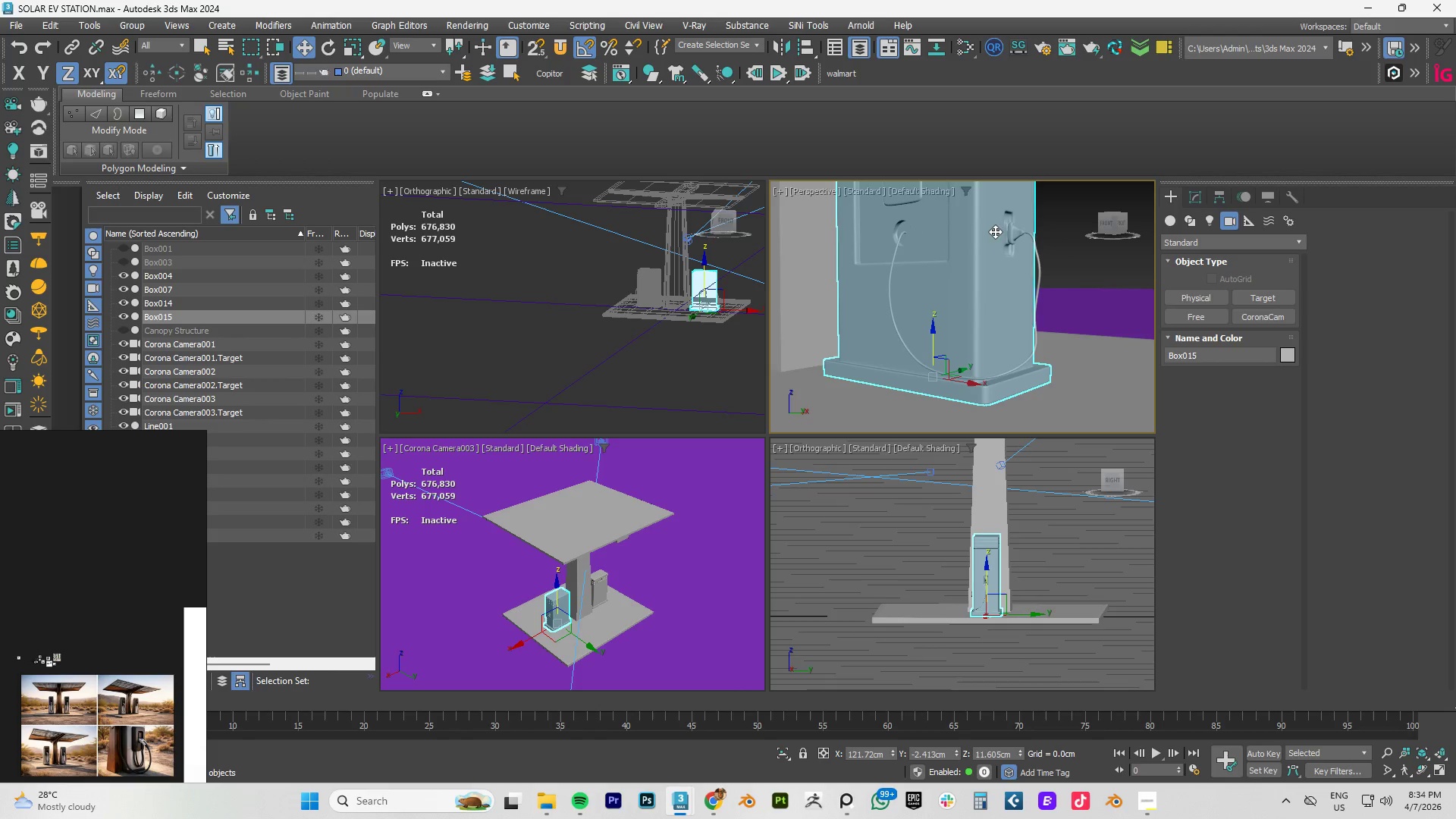 
middle_click([1002, 256])
 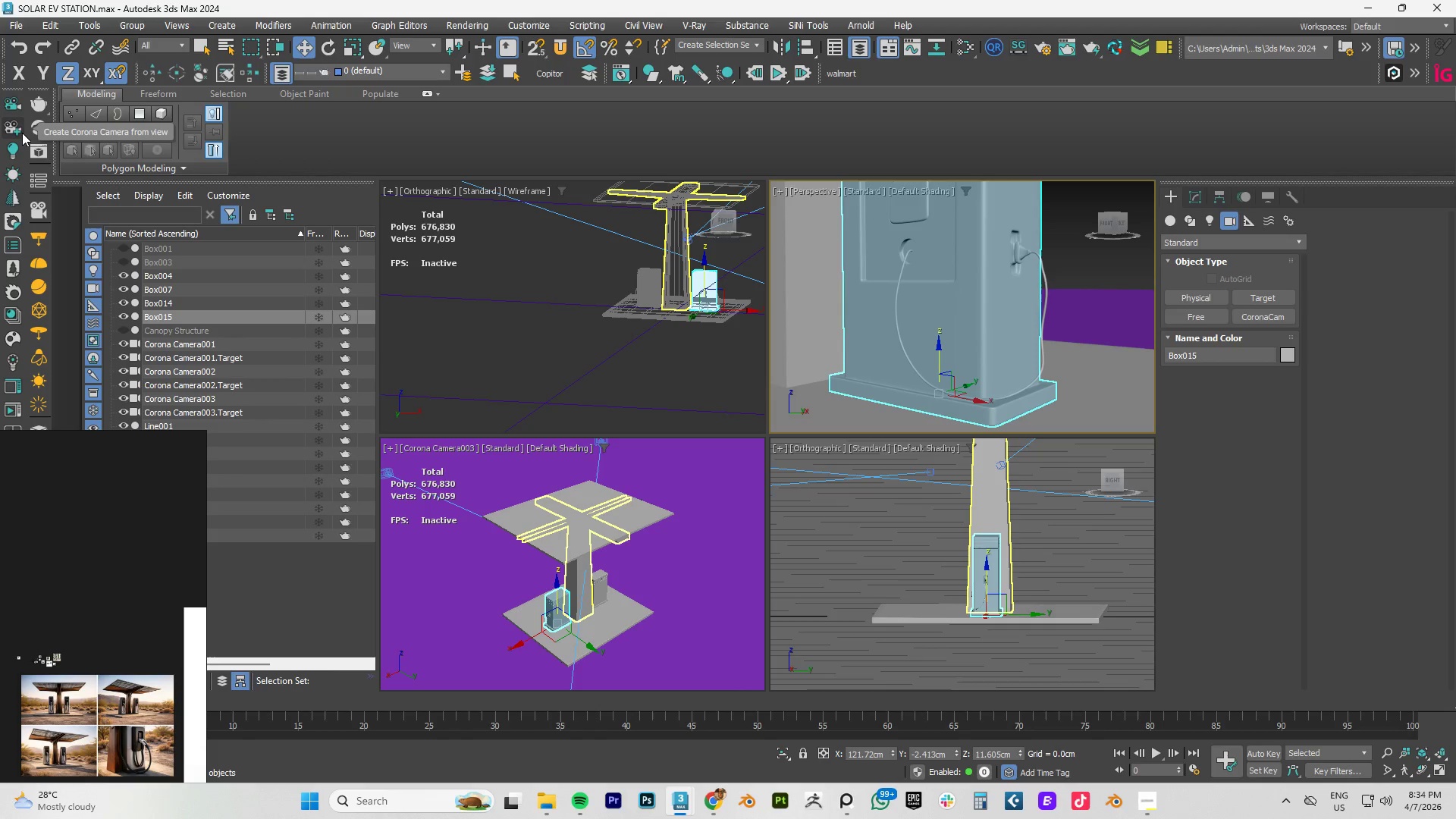 
left_click([22, 133])
 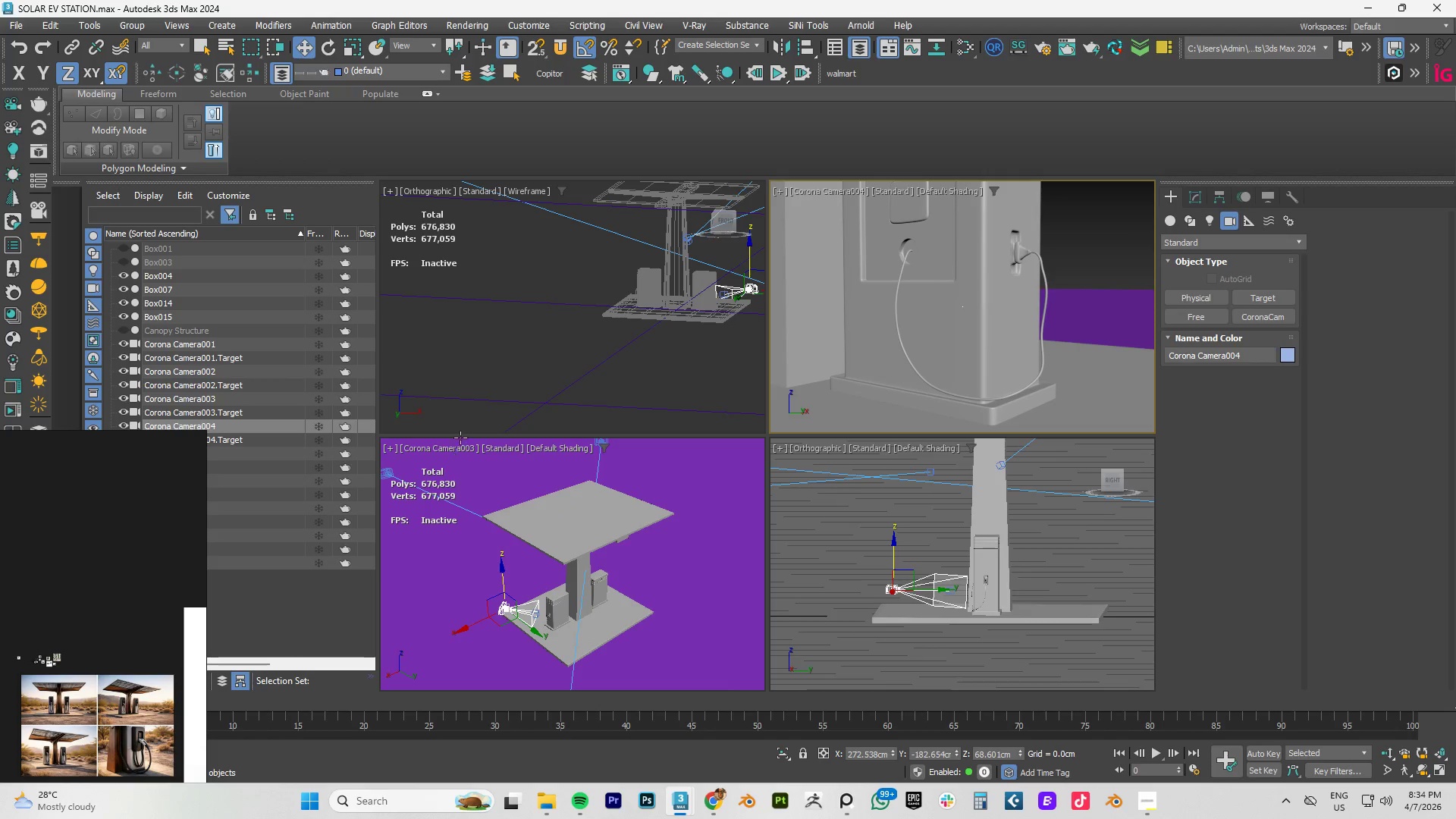 
left_click([459, 447])
 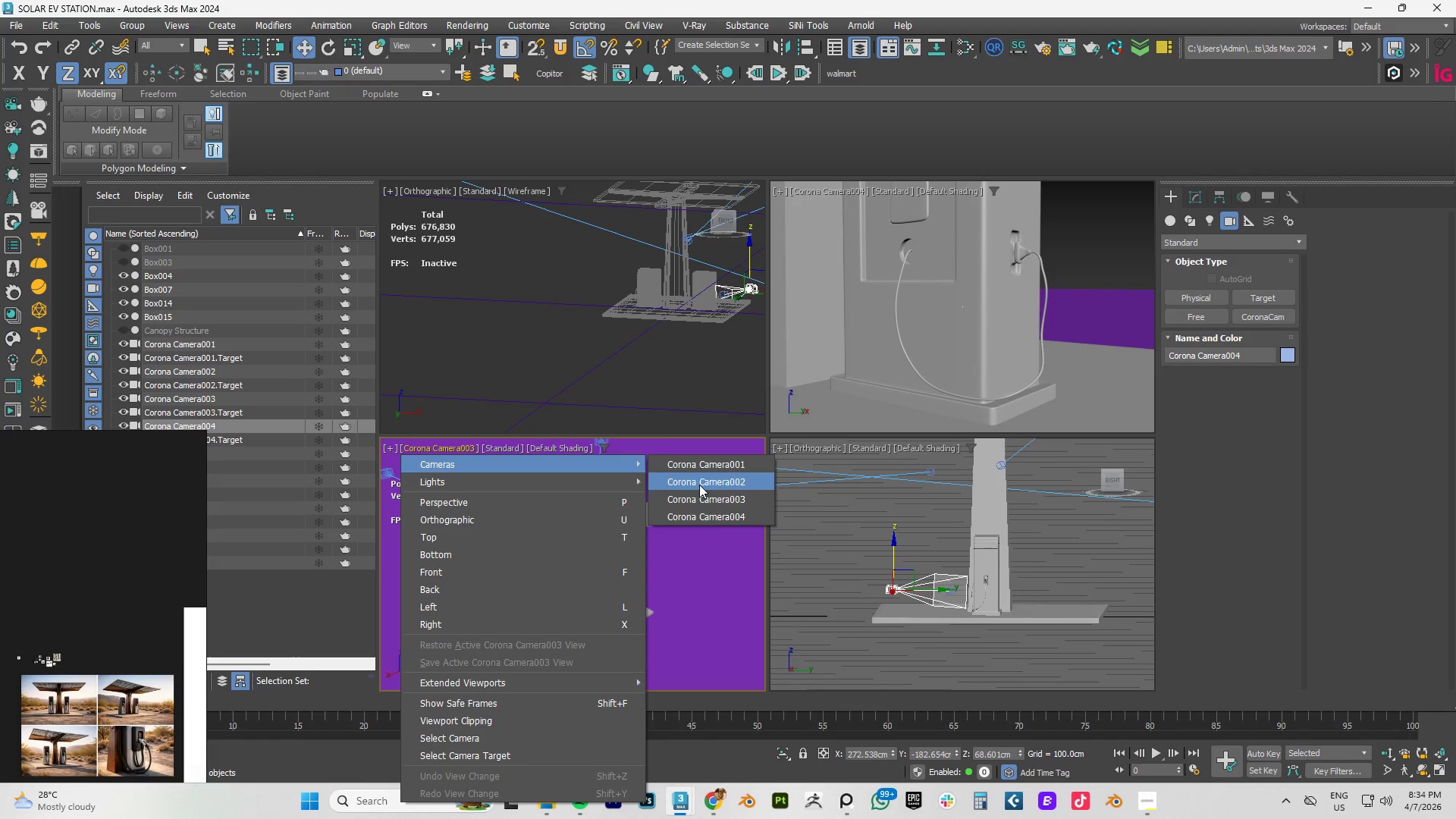 
left_click([710, 516])
 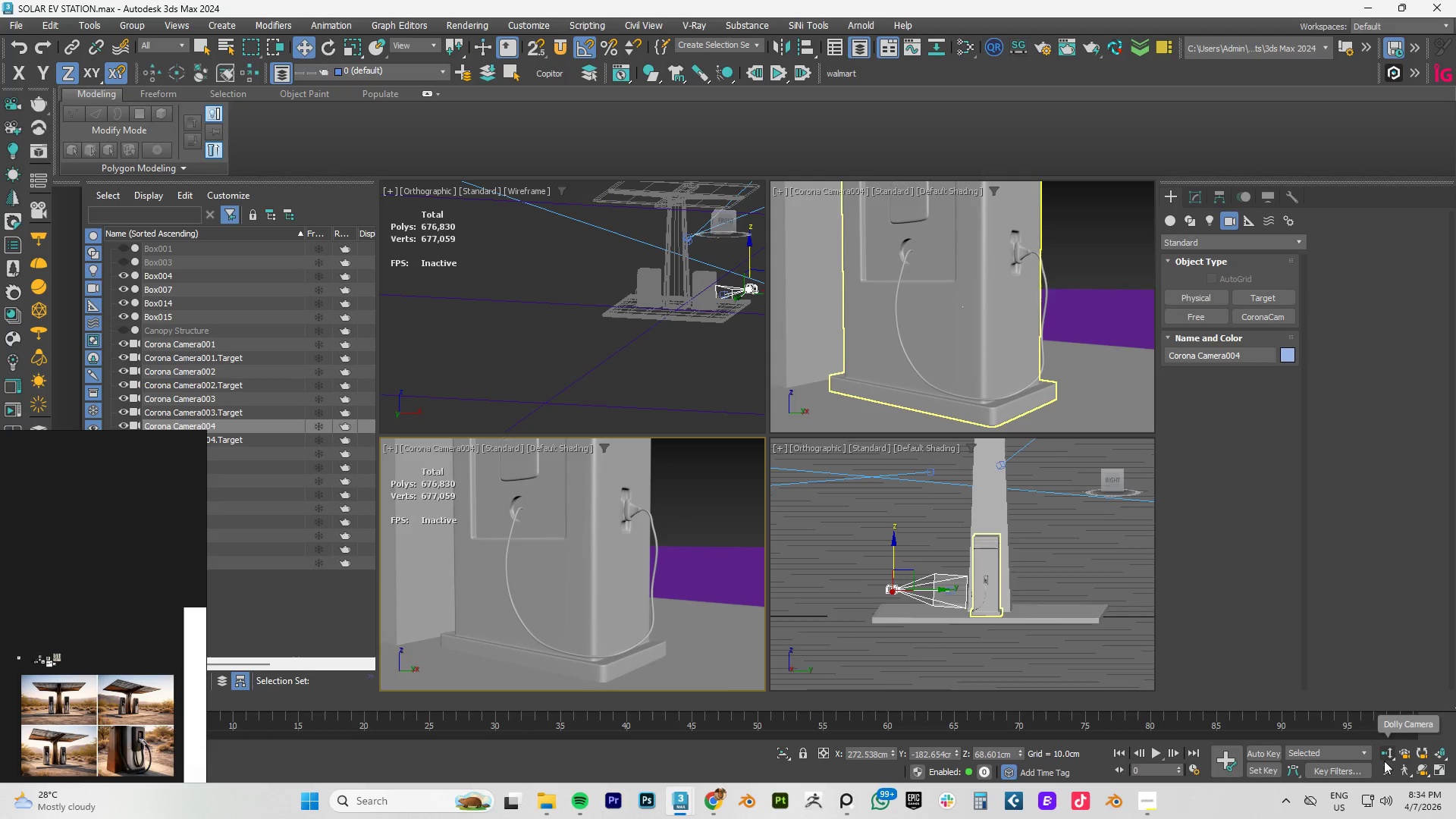 
left_click([1384, 761])
 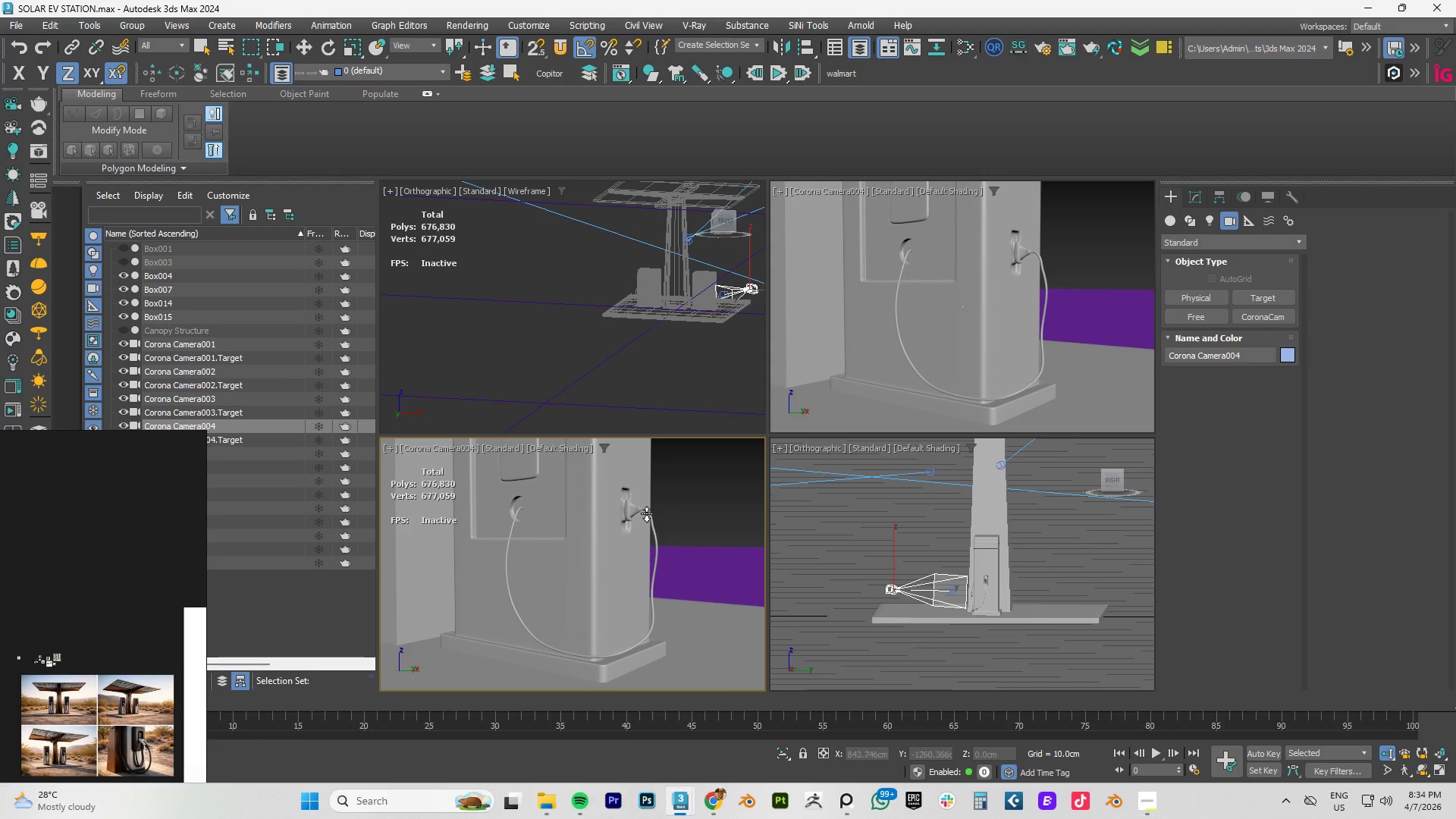 
left_click_drag(start_coordinate=[637, 506], to_coordinate=[638, 485])
 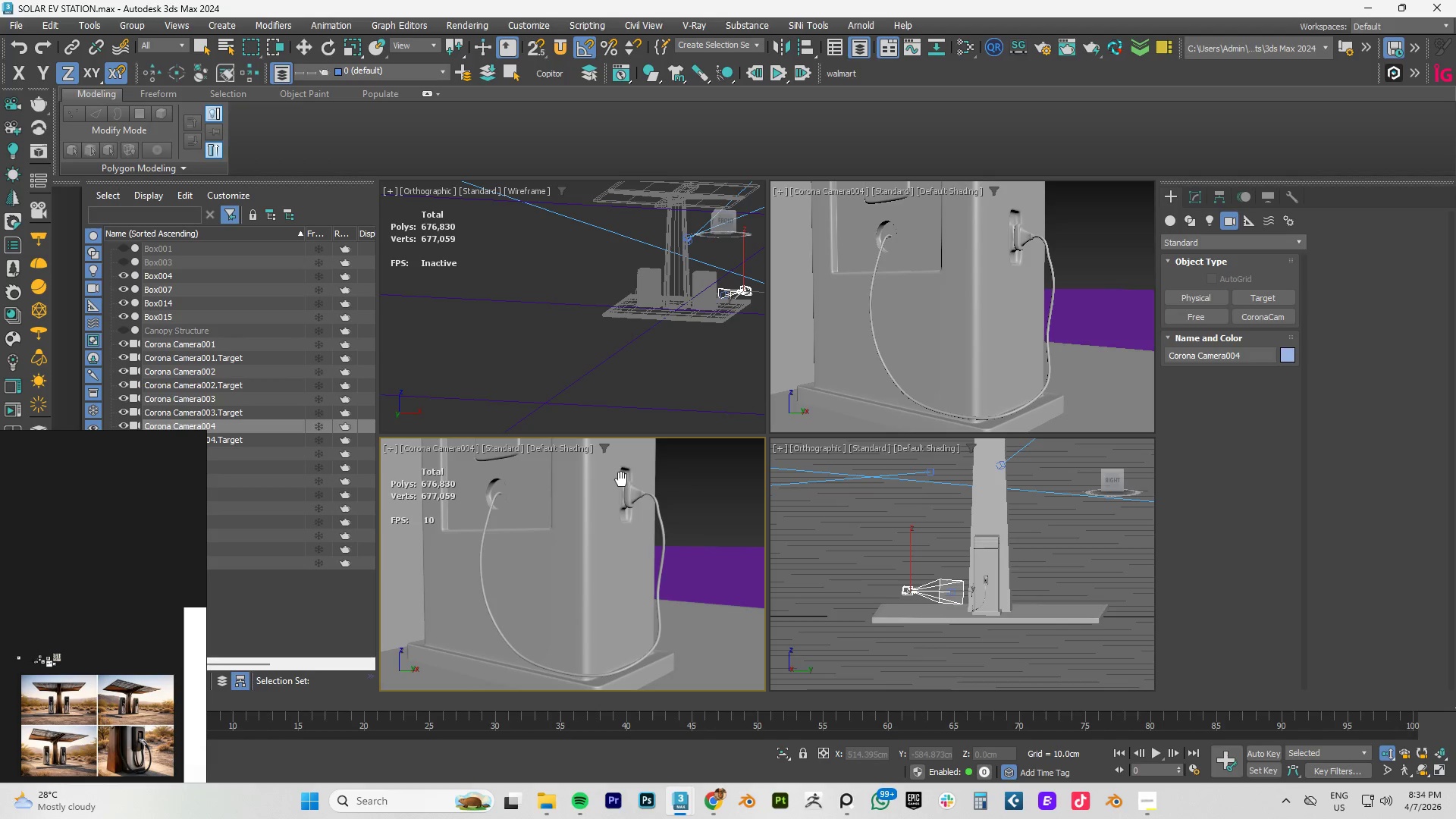 
left_click_drag(start_coordinate=[648, 522], to_coordinate=[648, 516])
 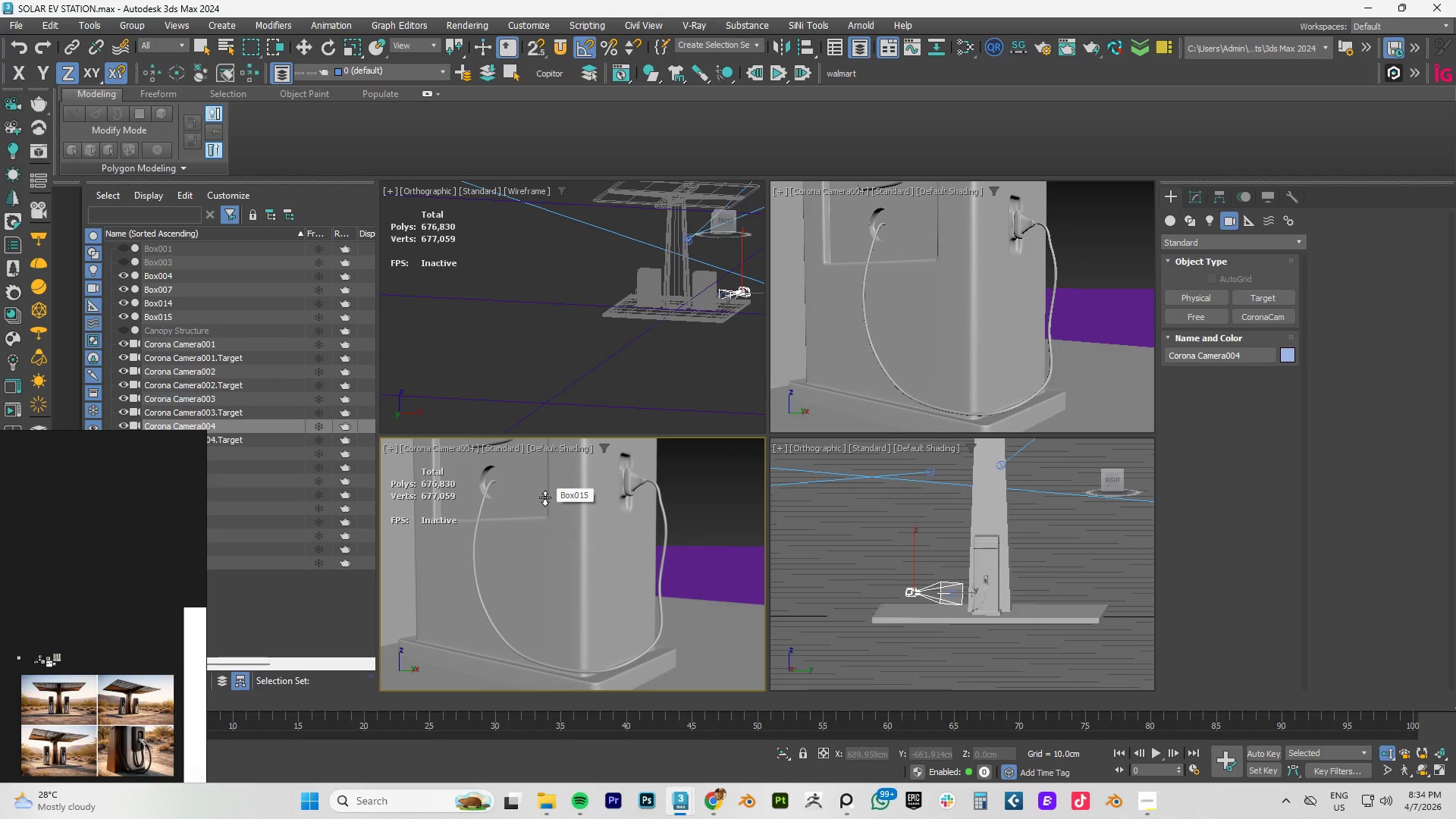 
scroll: coordinate [648, 522], scroll_direction: up, amount: 2.0
 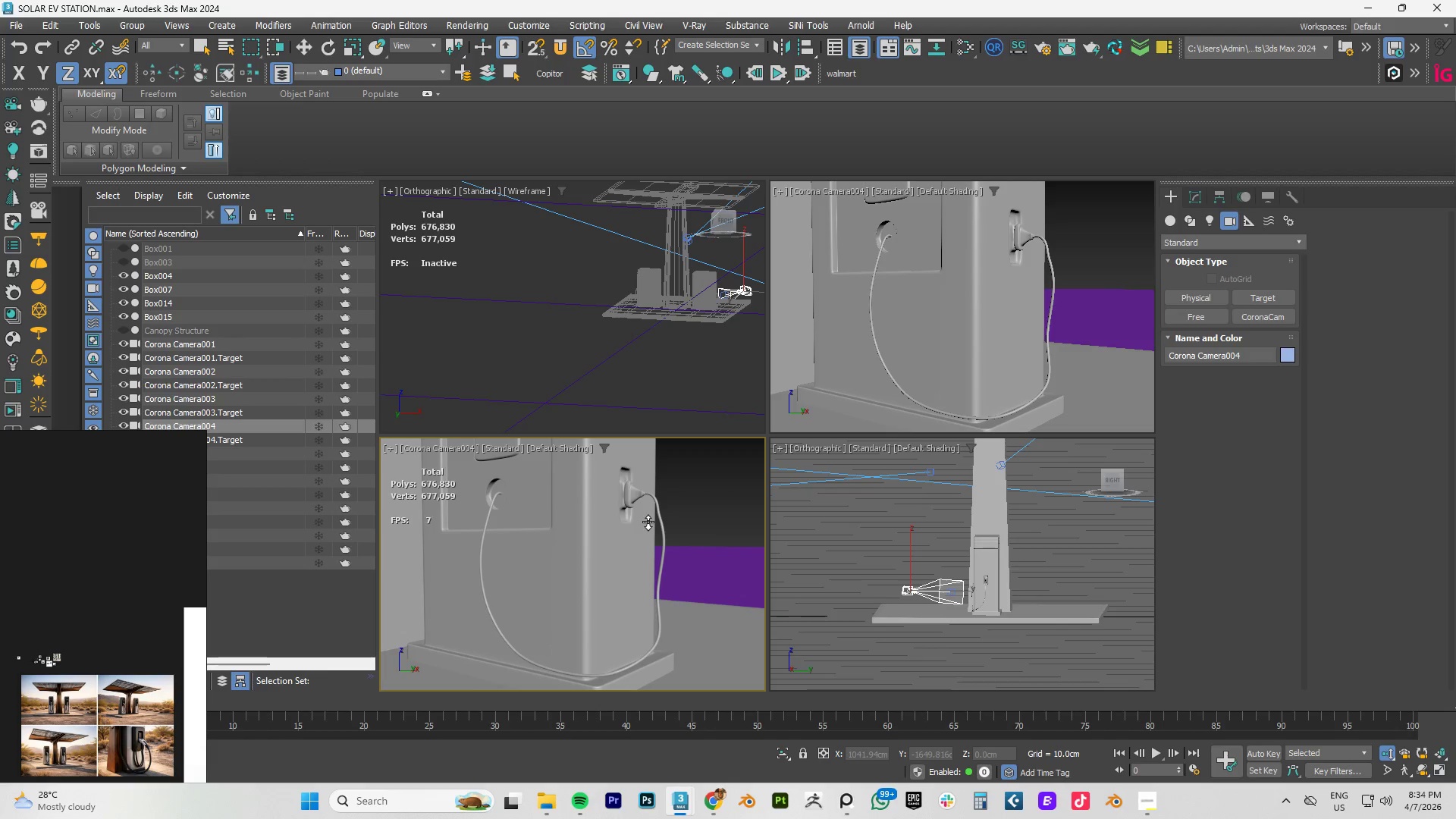 
wait(13.19)
 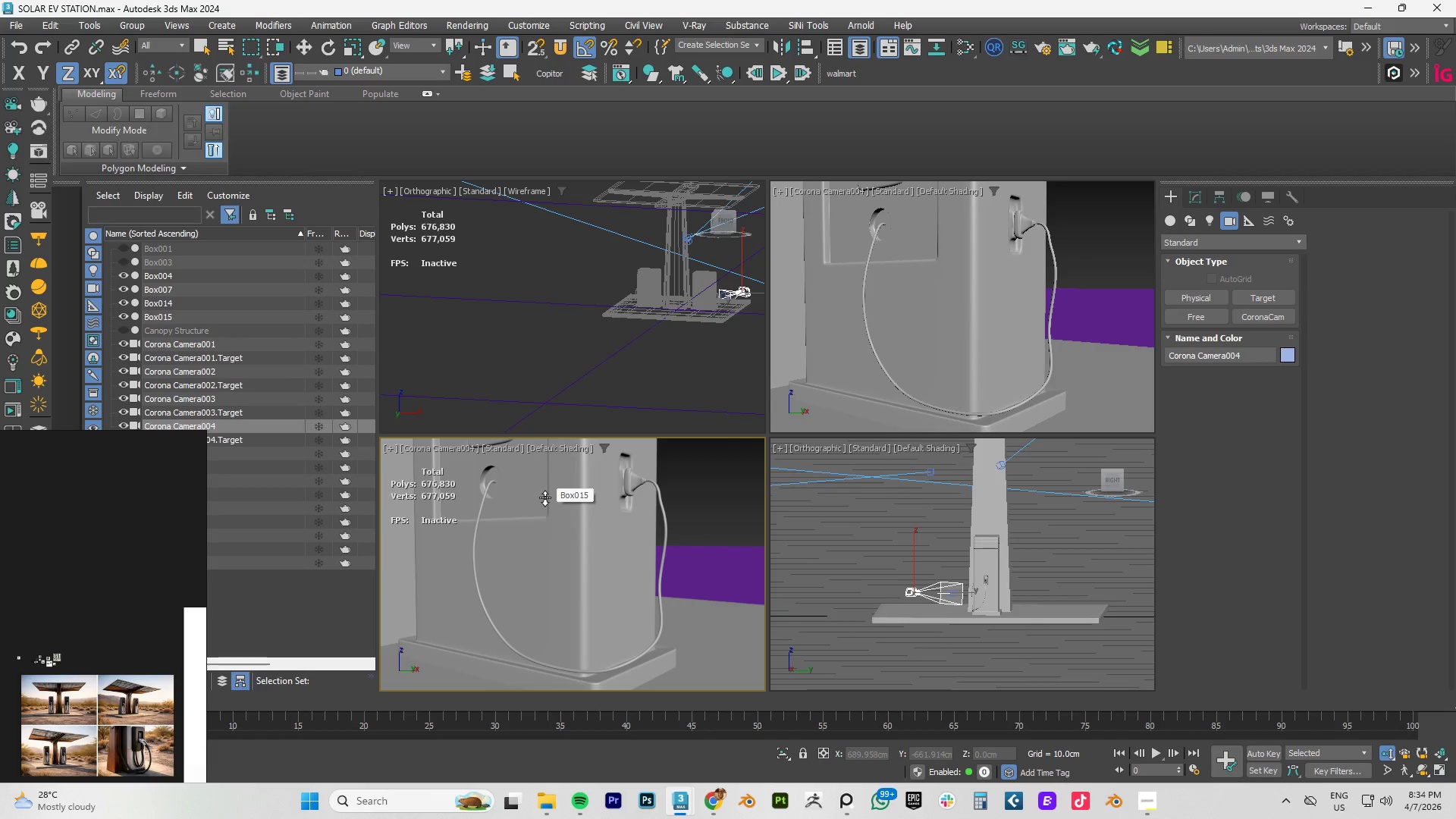 
key(Control+S)
 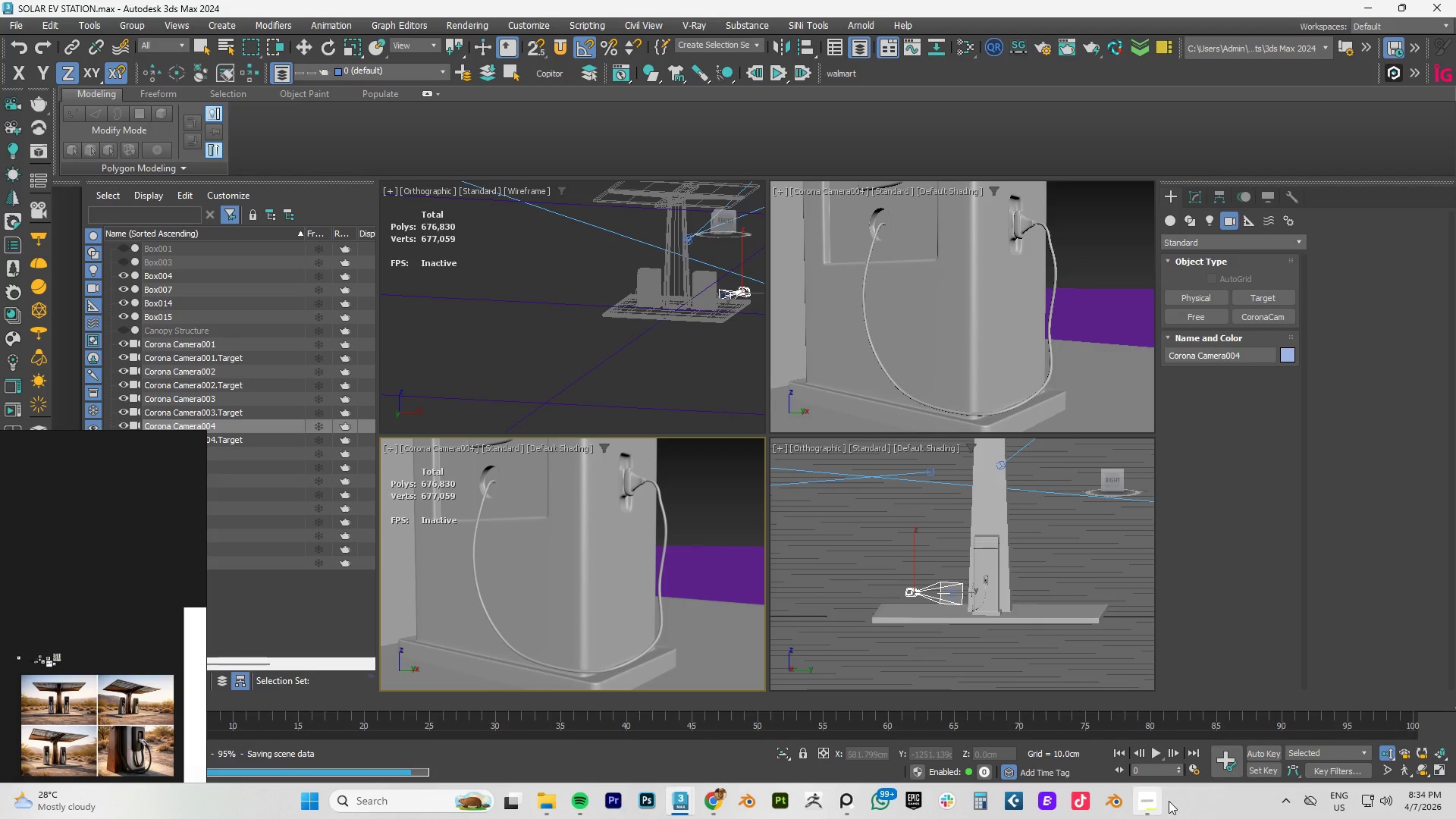 
left_click([1151, 800])